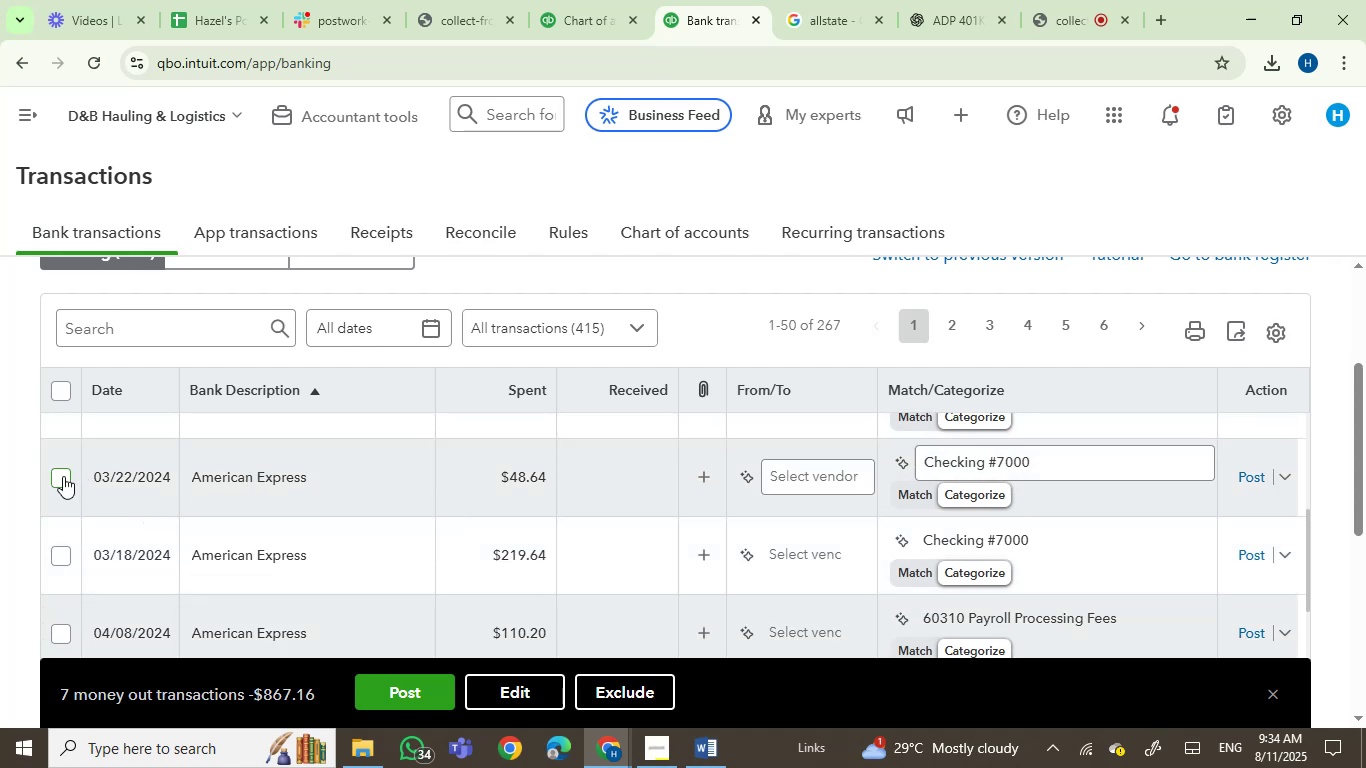 
left_click([49, 480])
 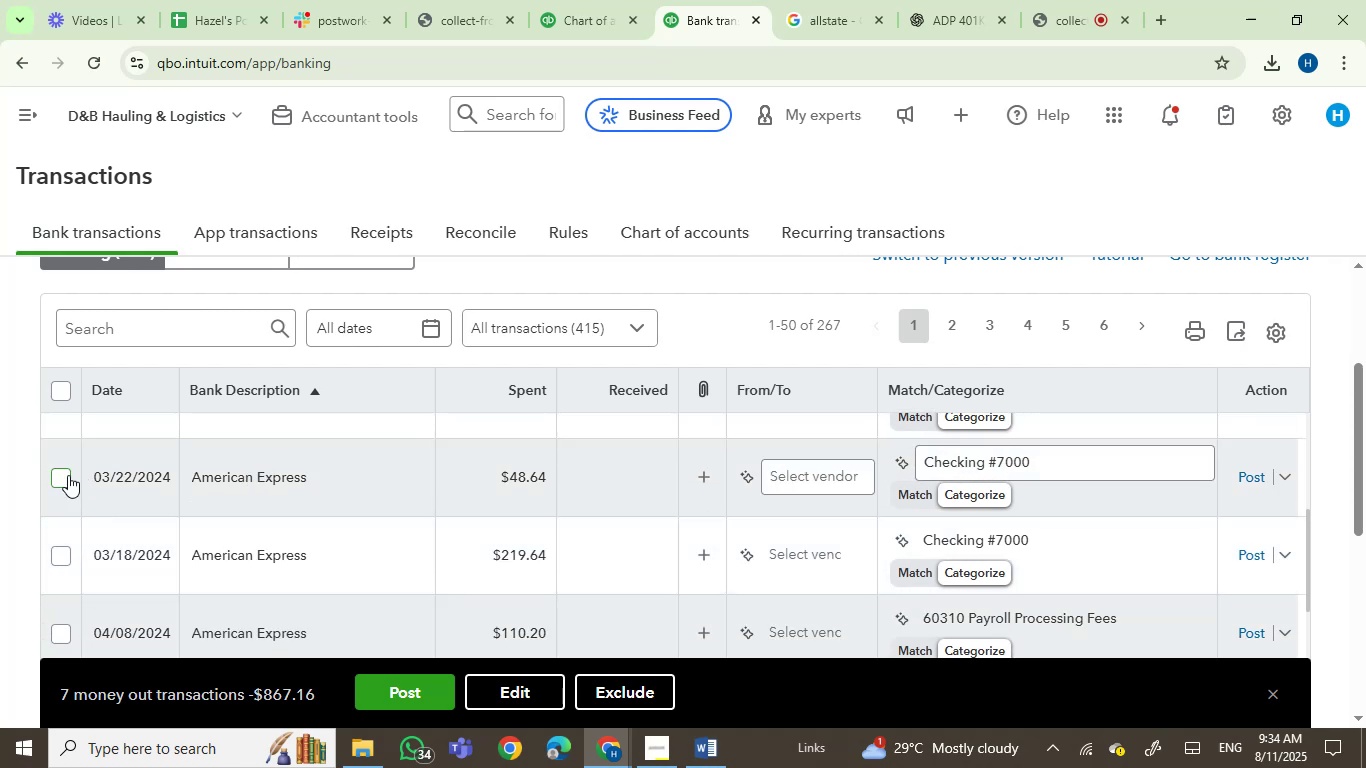 
left_click([68, 475])
 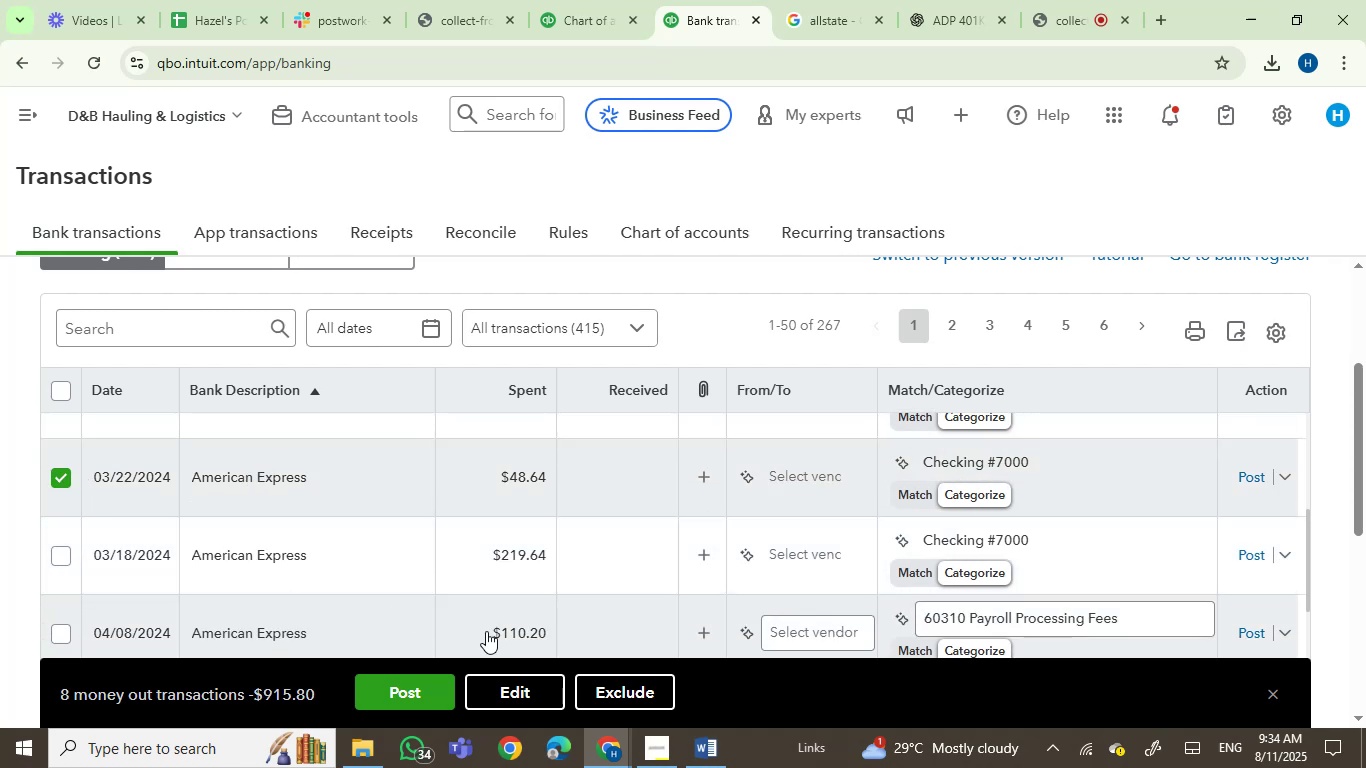 
wait(5.07)
 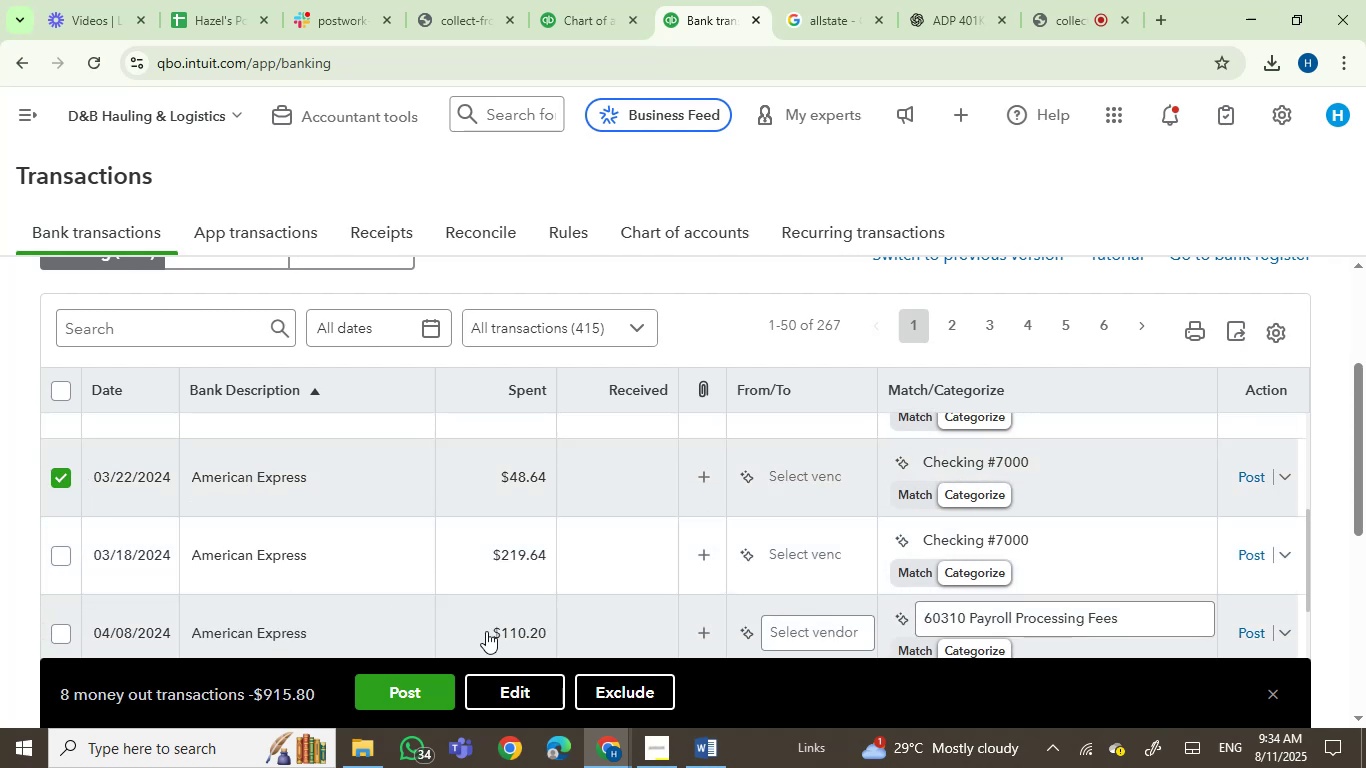 
left_click([299, 560])
 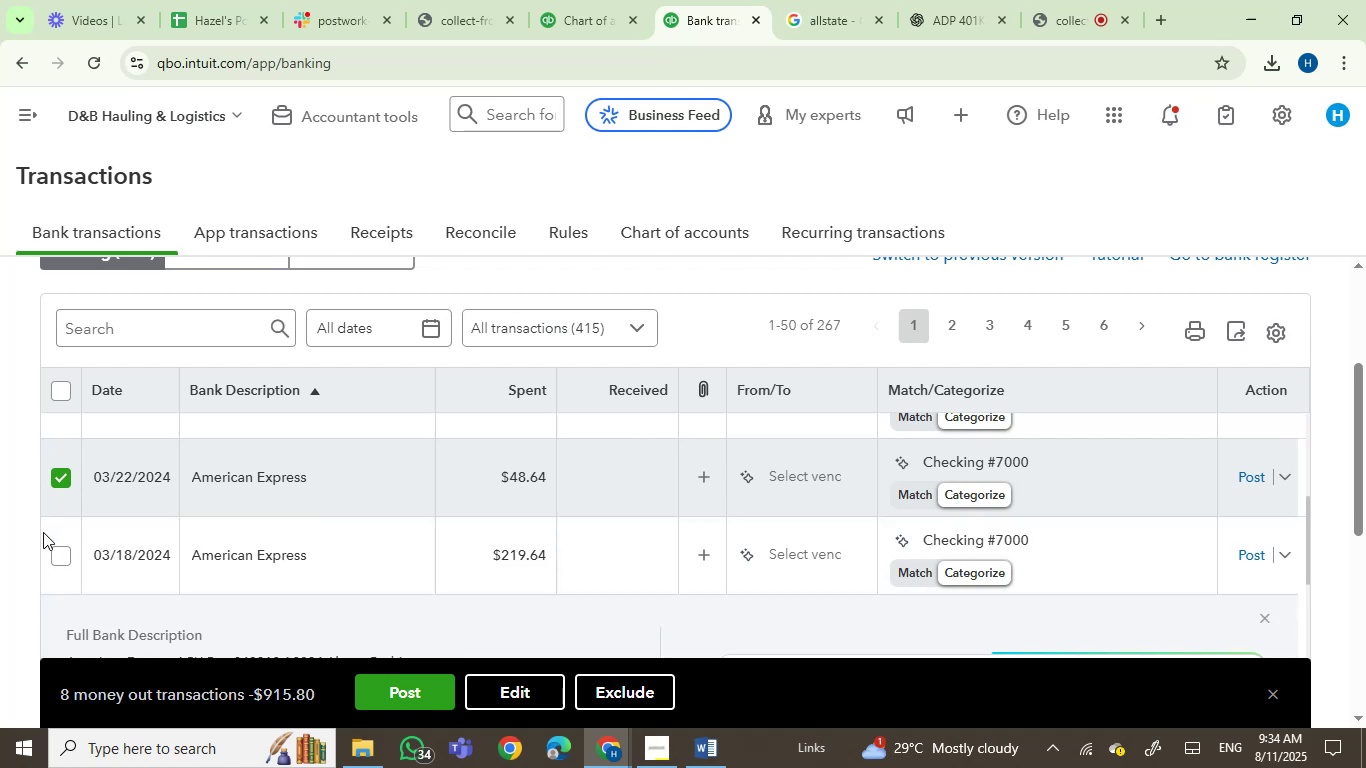 
left_click([54, 549])
 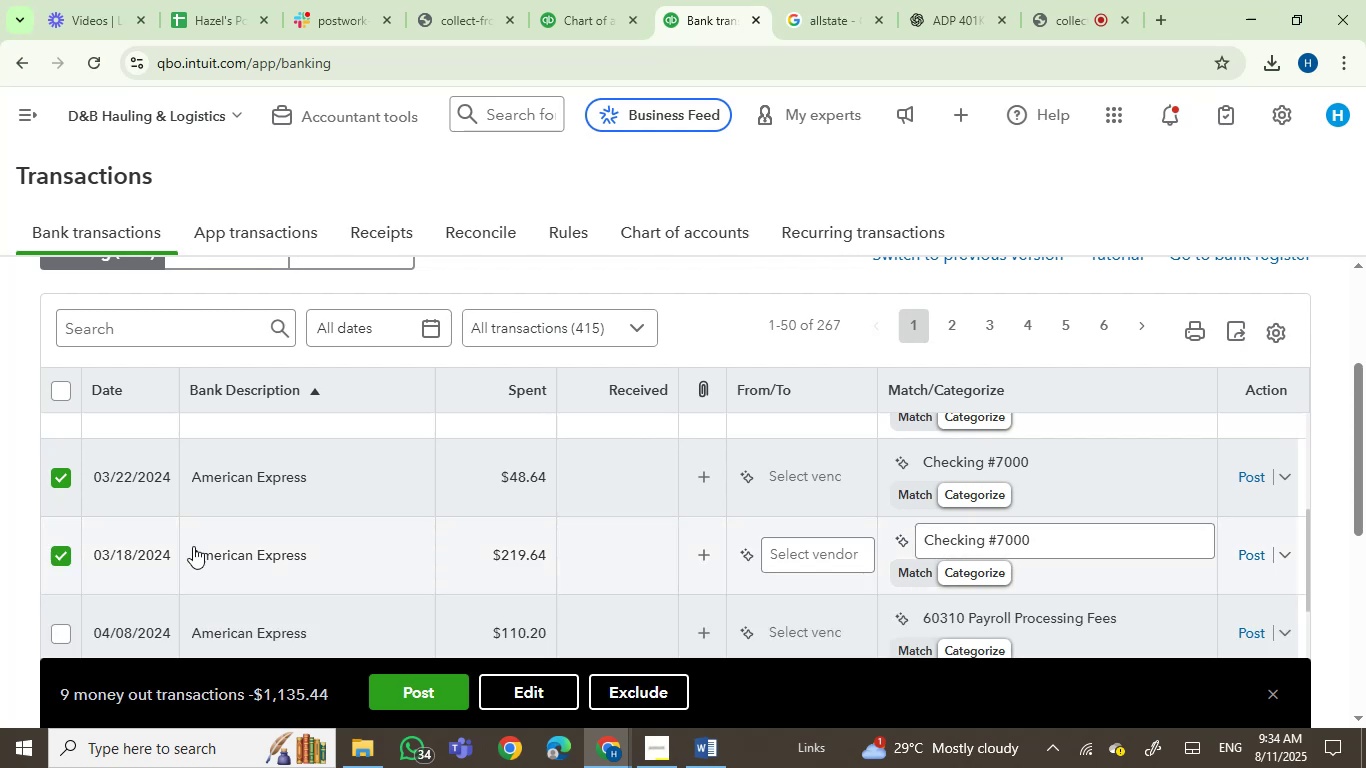 
scroll: coordinate [288, 557], scroll_direction: down, amount: 1.0
 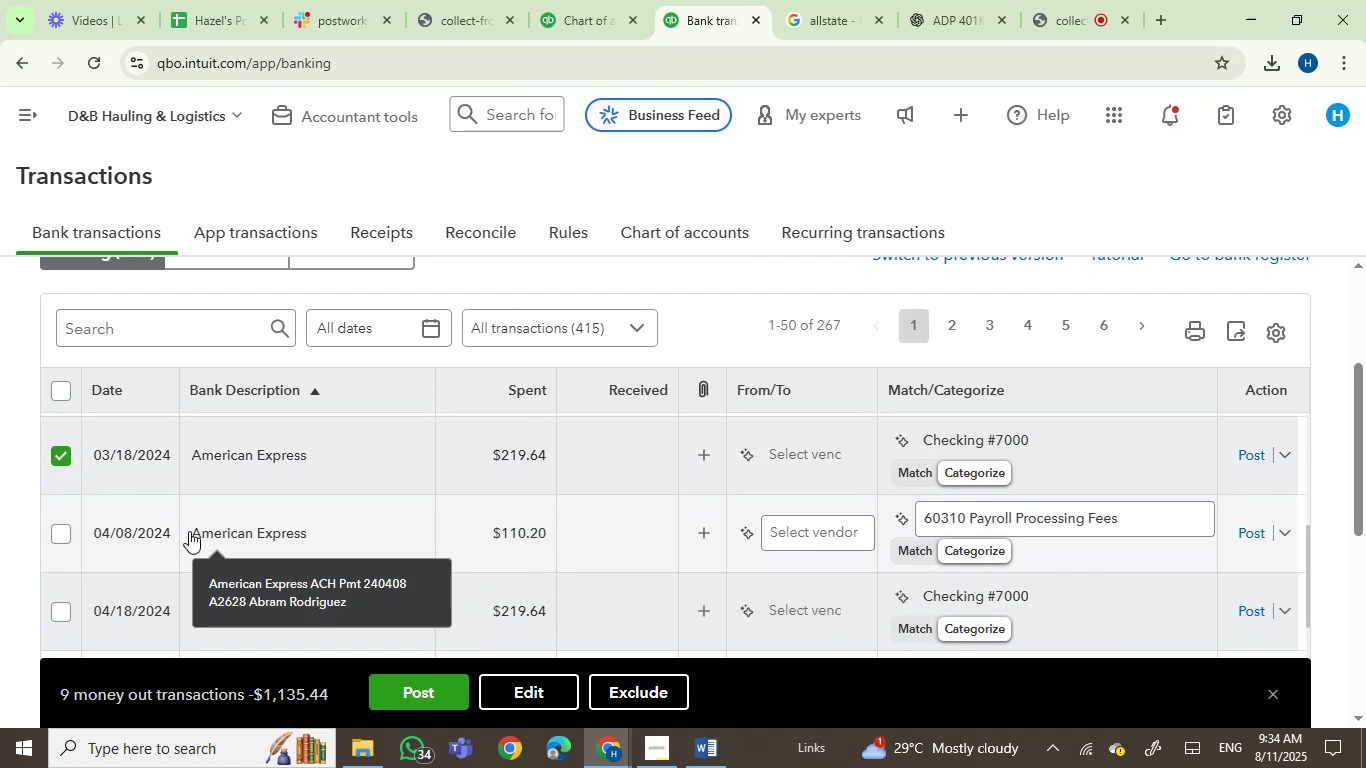 
left_click([53, 533])
 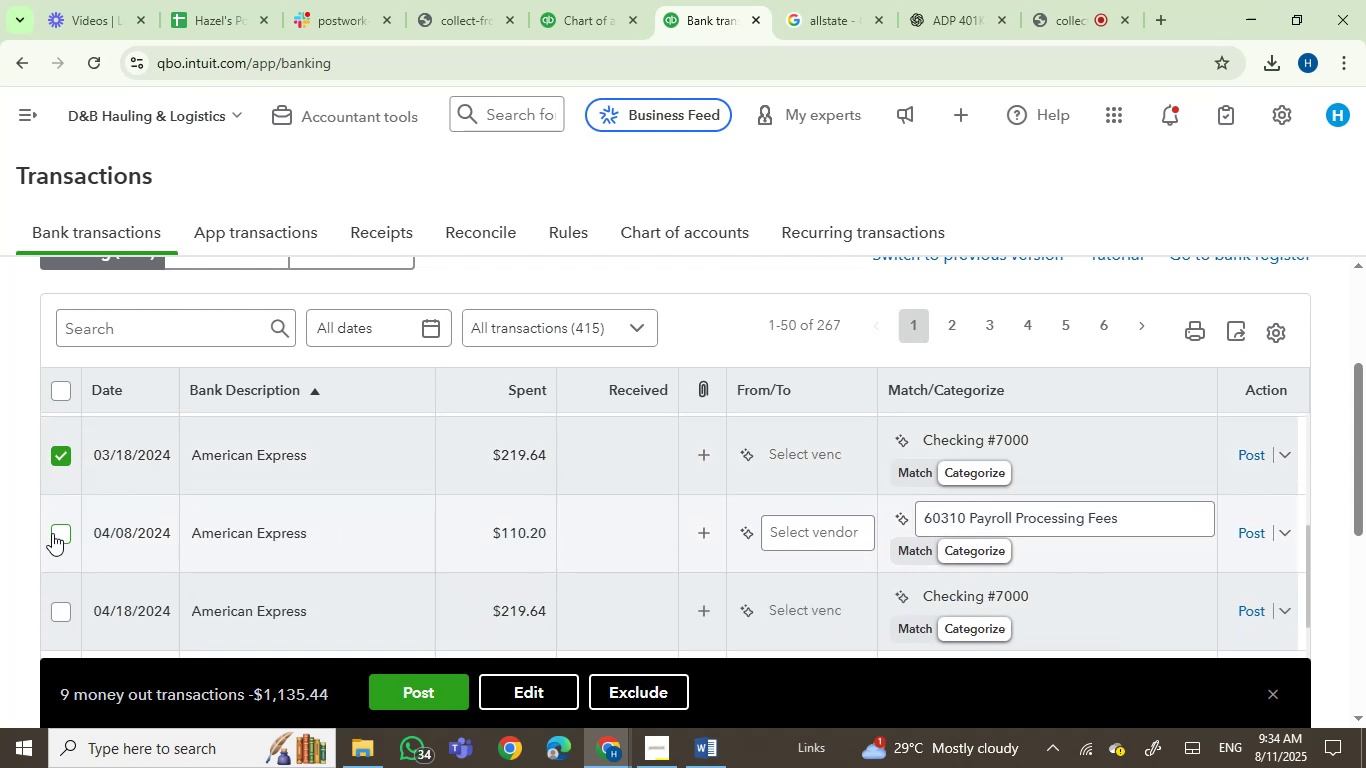 
mouse_move([195, 608])
 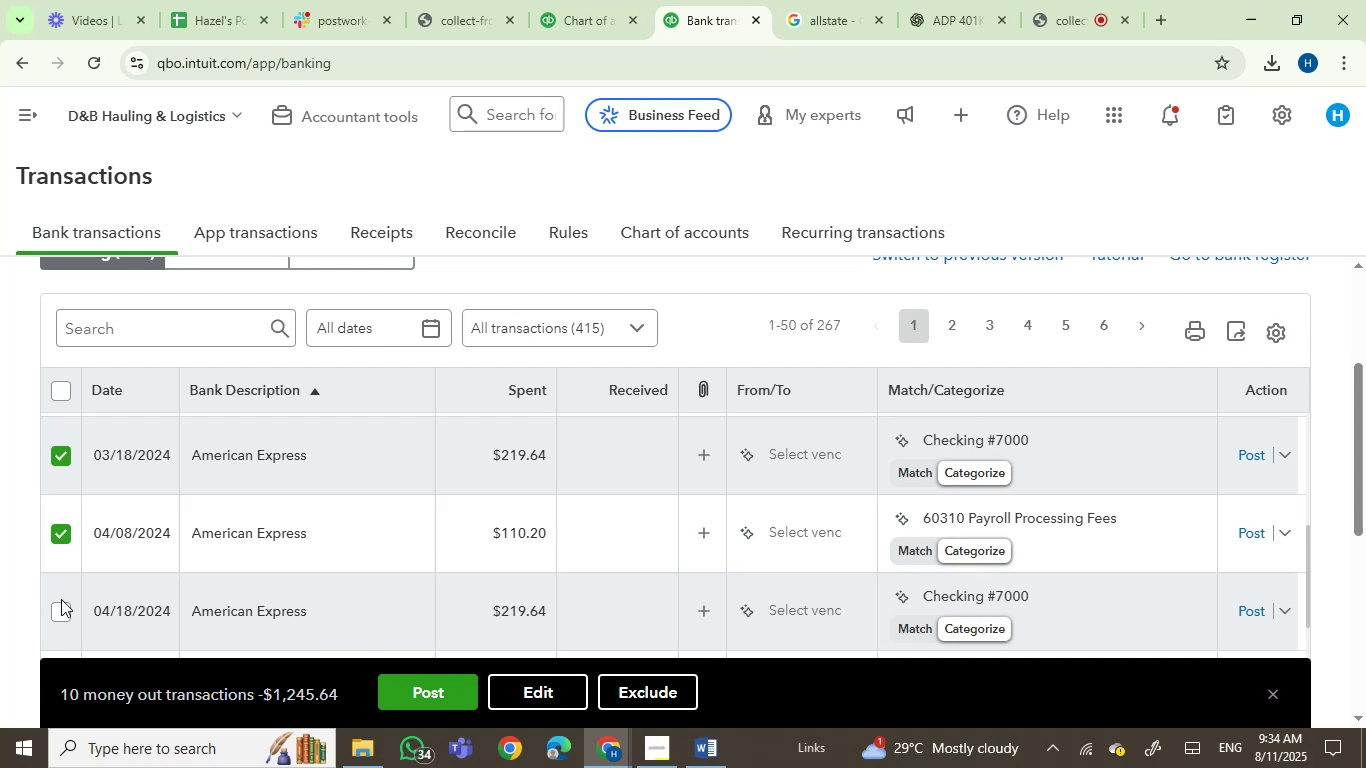 
left_click([59, 608])
 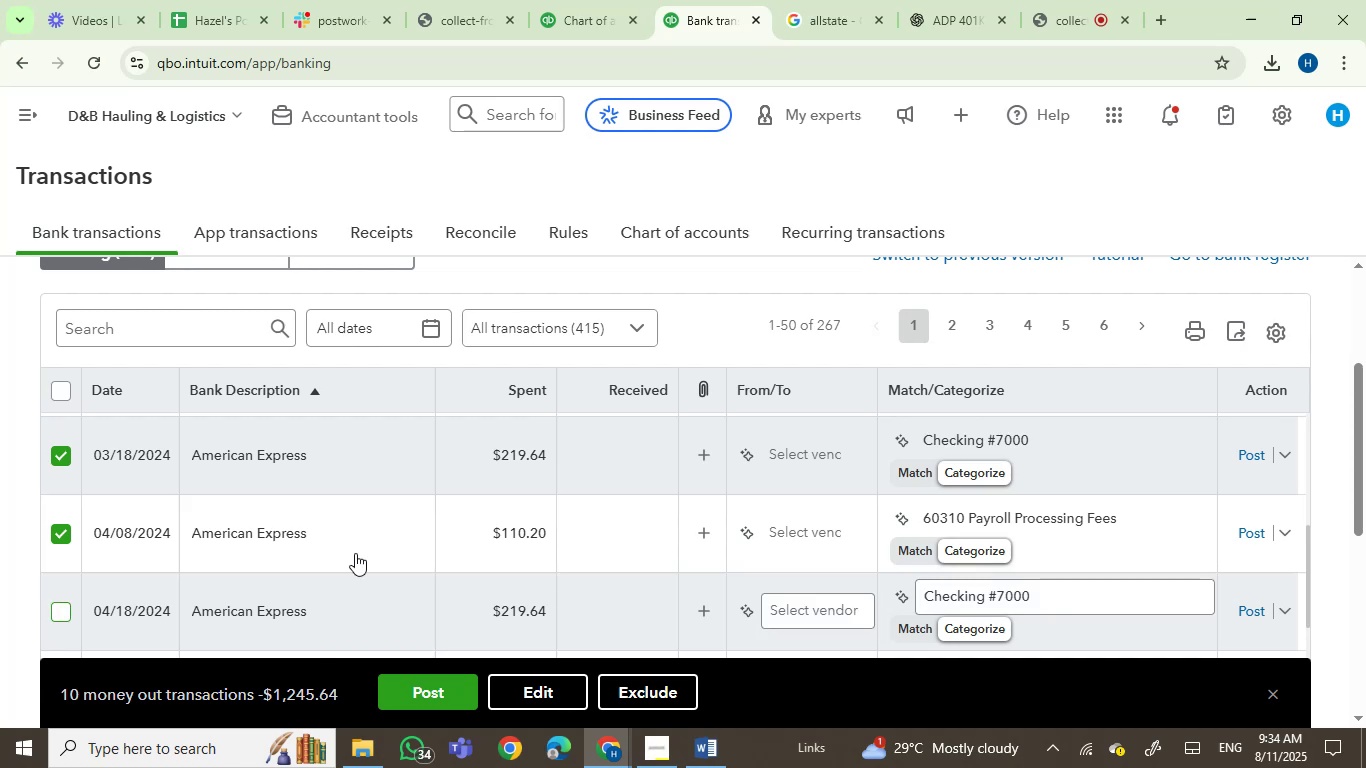 
scroll: coordinate [623, 313], scroll_direction: down, amount: 3.0
 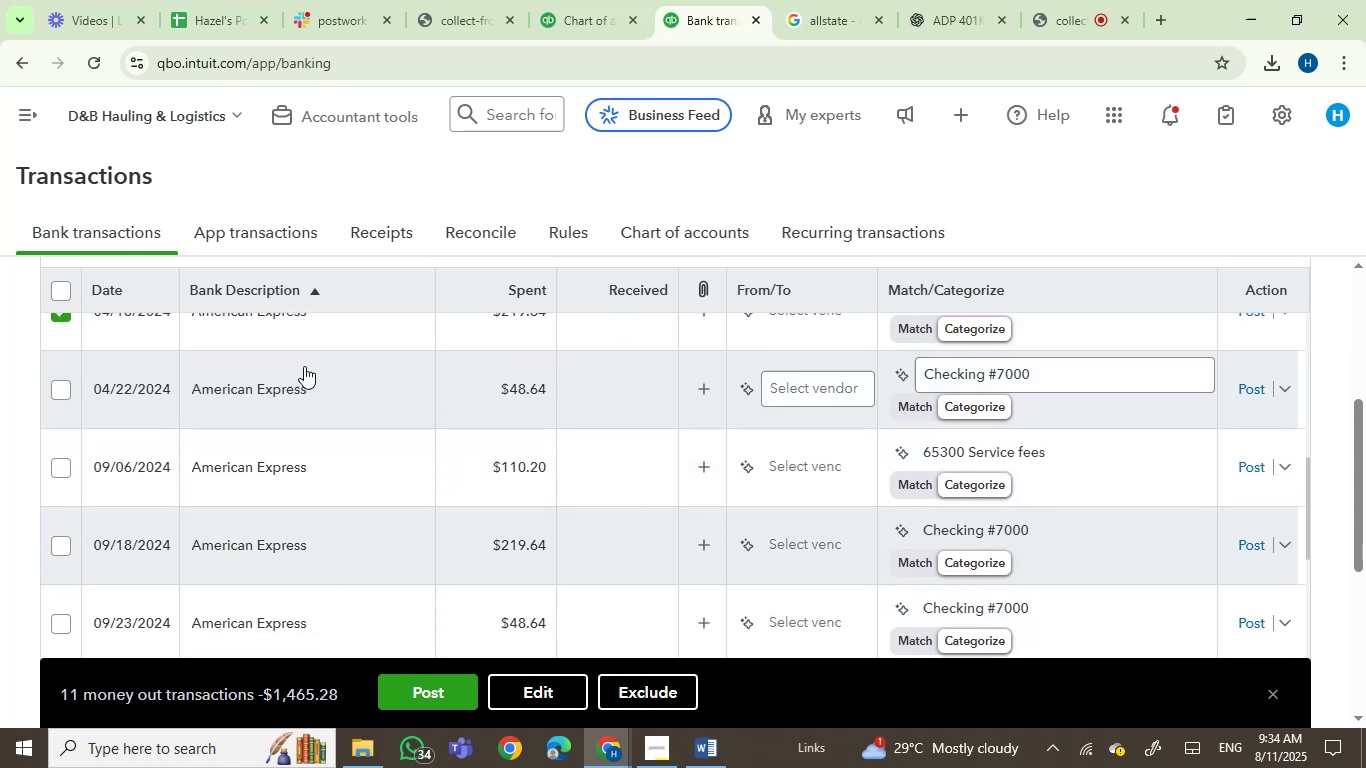 
mouse_move([201, 391])
 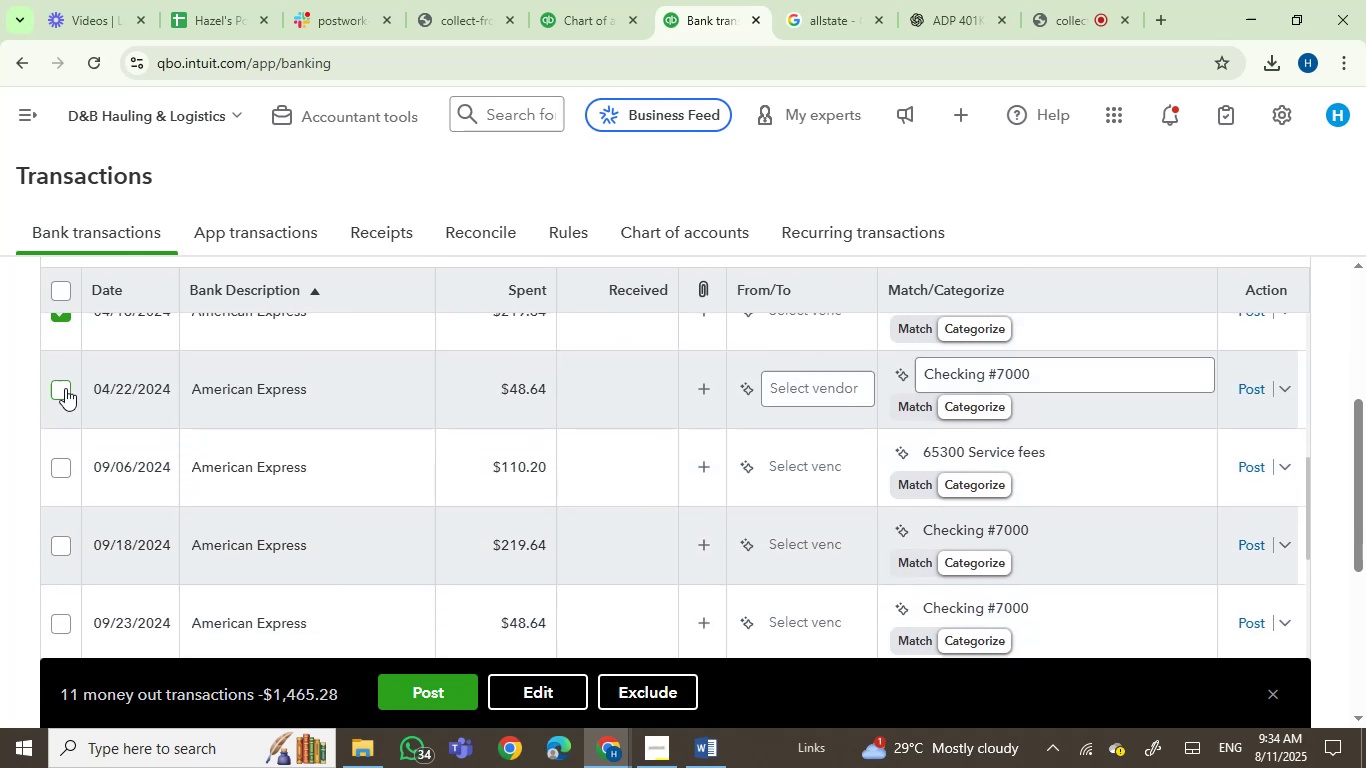 
left_click([65, 388])
 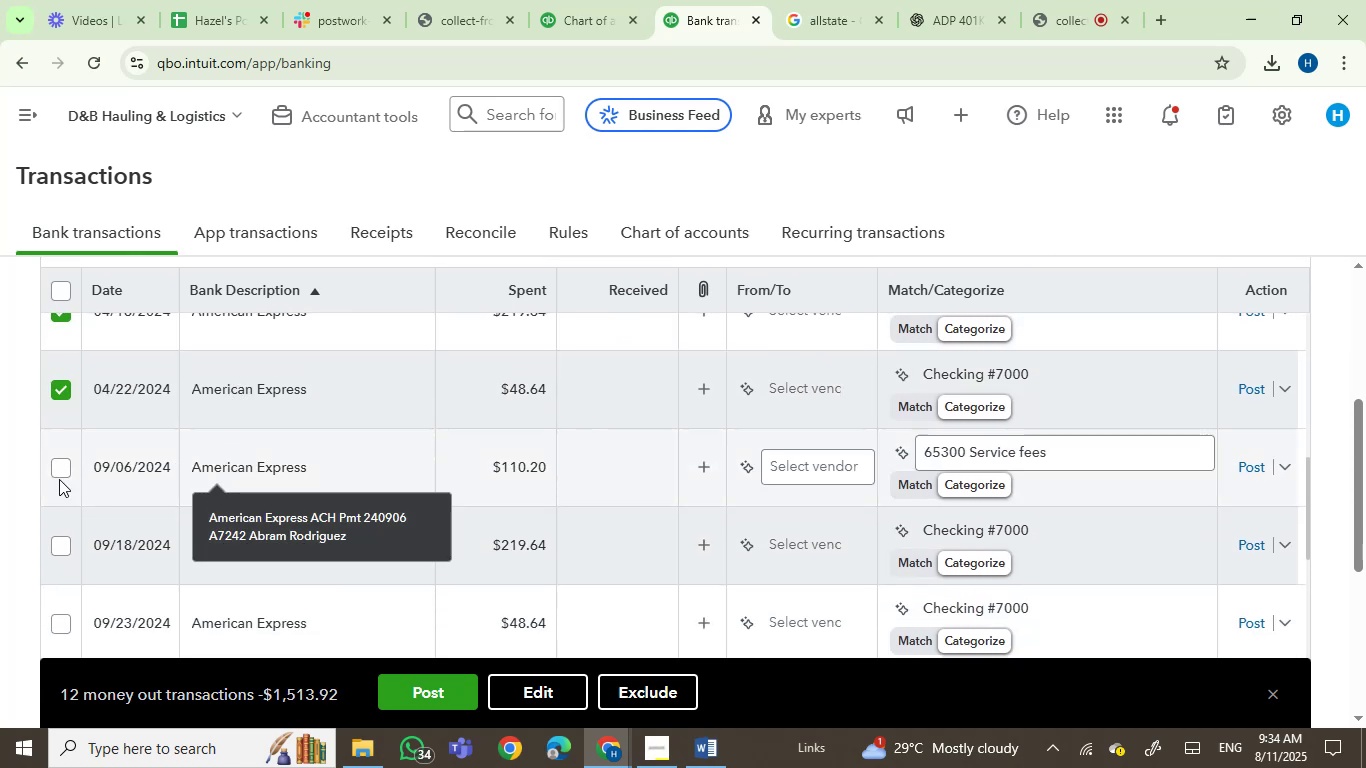 
left_click([59, 467])
 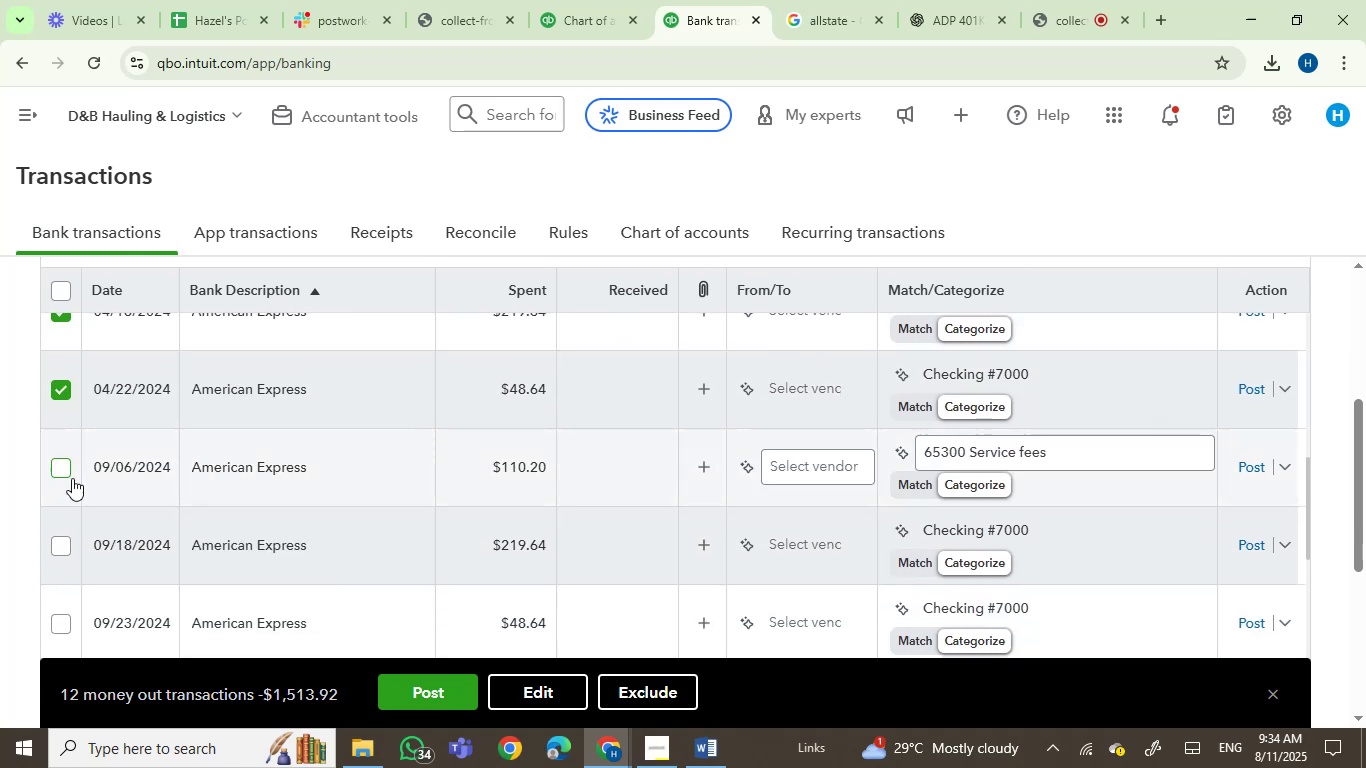 
mouse_move([191, 533])
 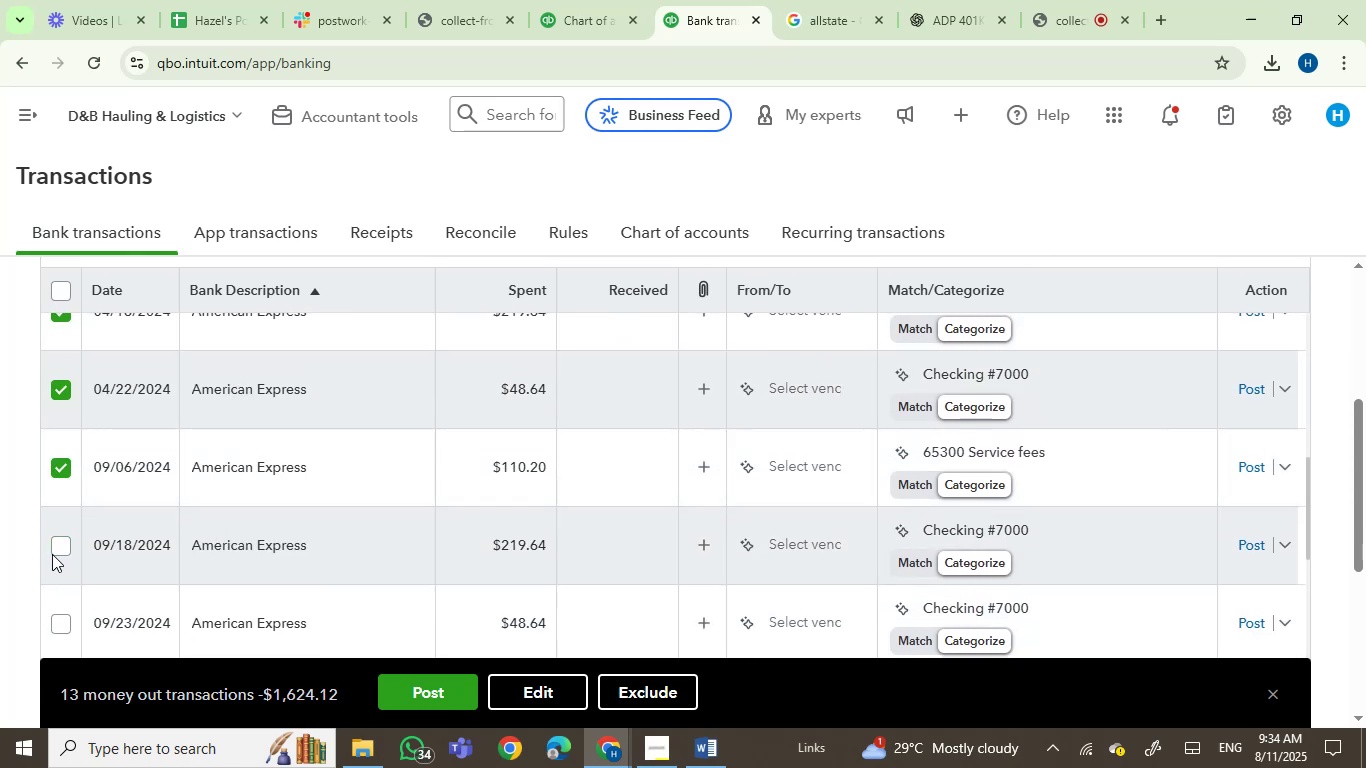 
left_click([61, 552])
 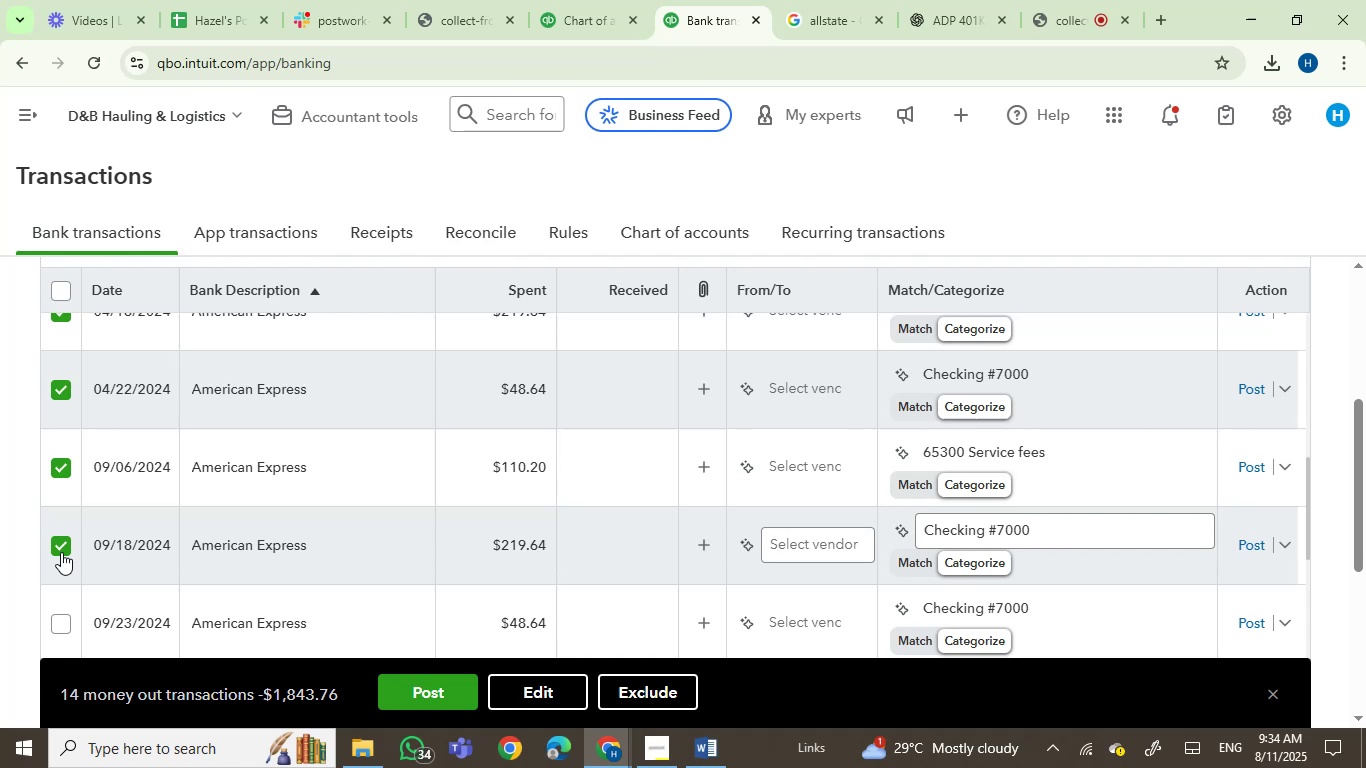 
mouse_move([201, 618])
 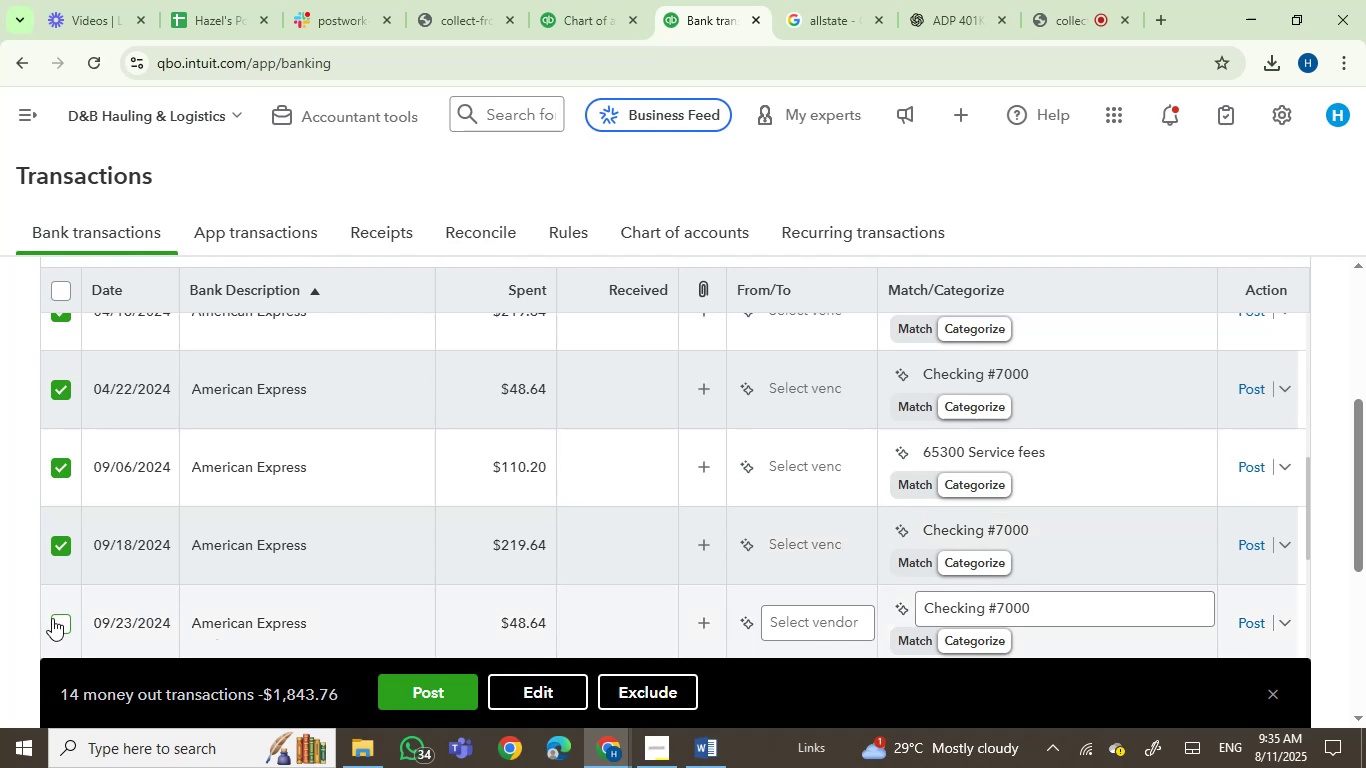 
left_click([52, 618])
 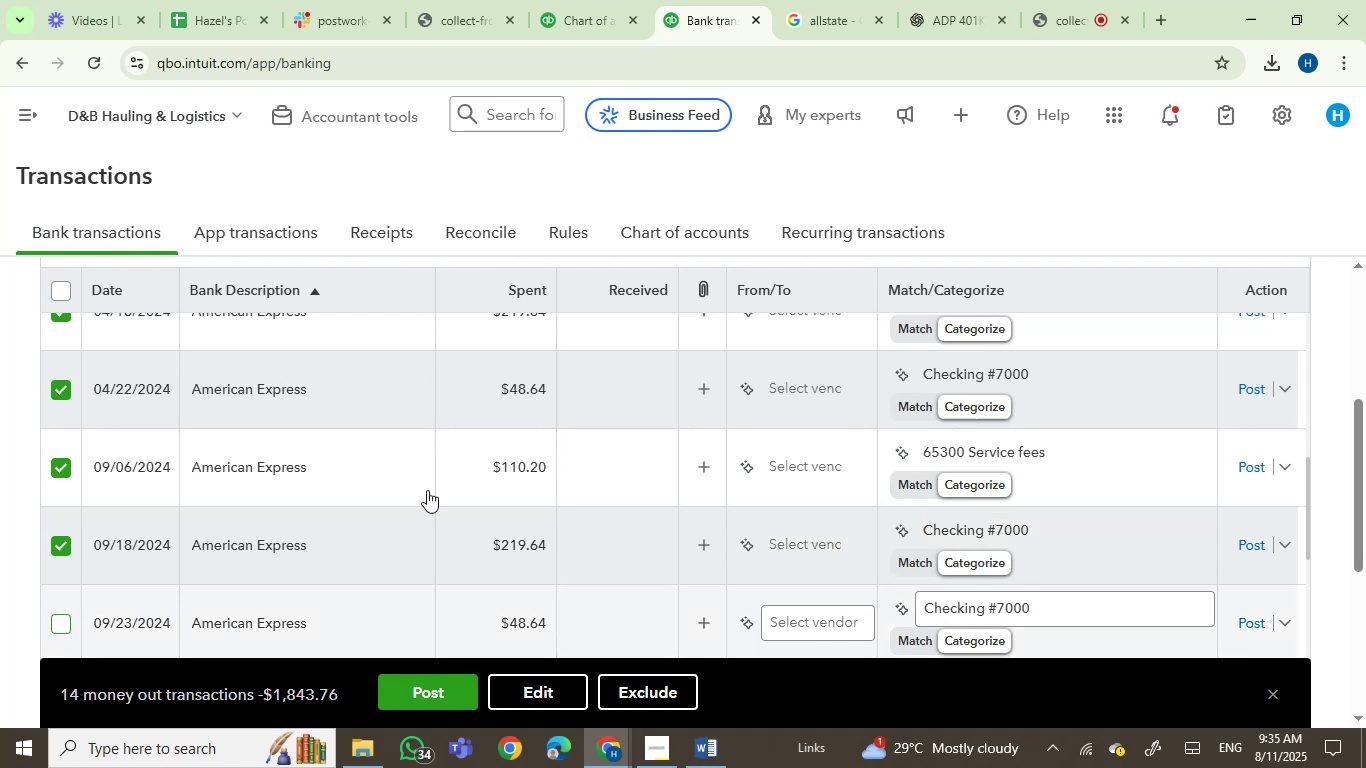 
scroll: coordinate [452, 487], scroll_direction: down, amount: 2.0
 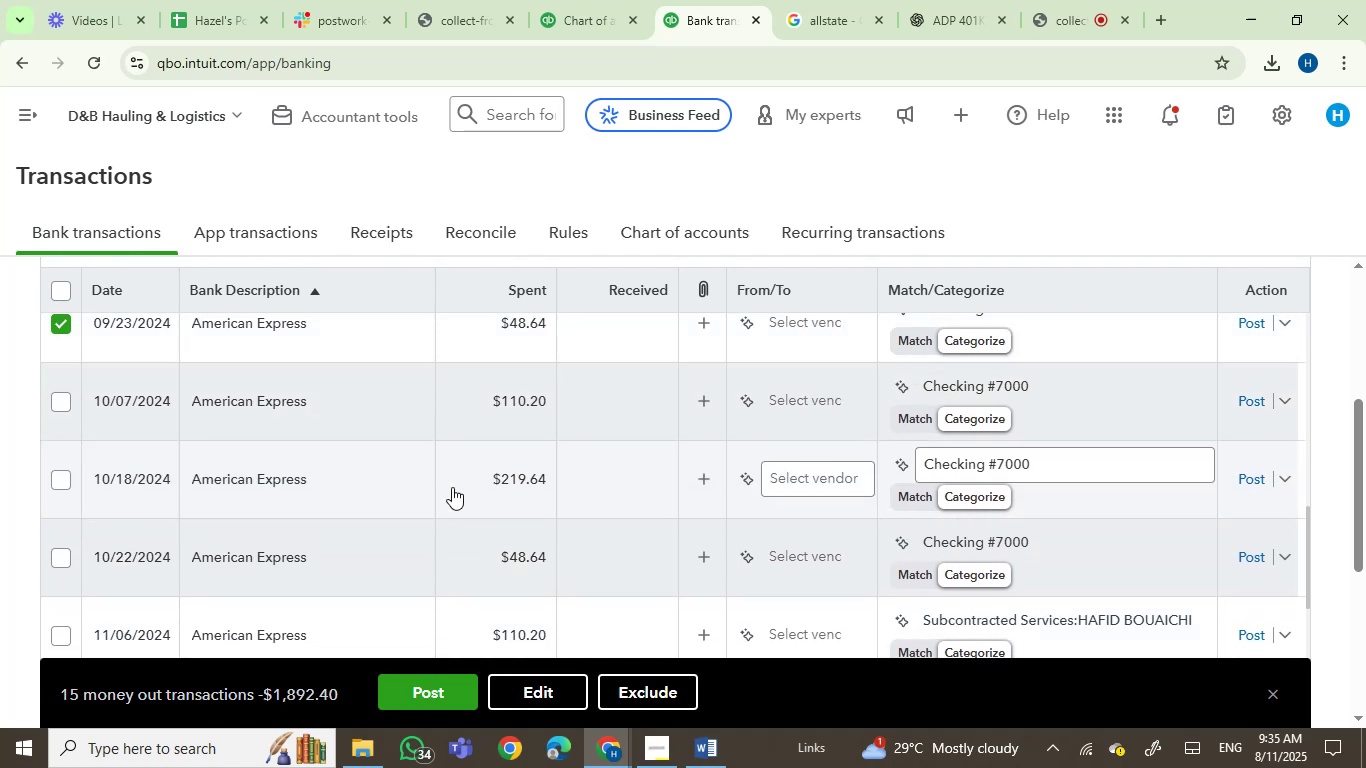 
wait(10.56)
 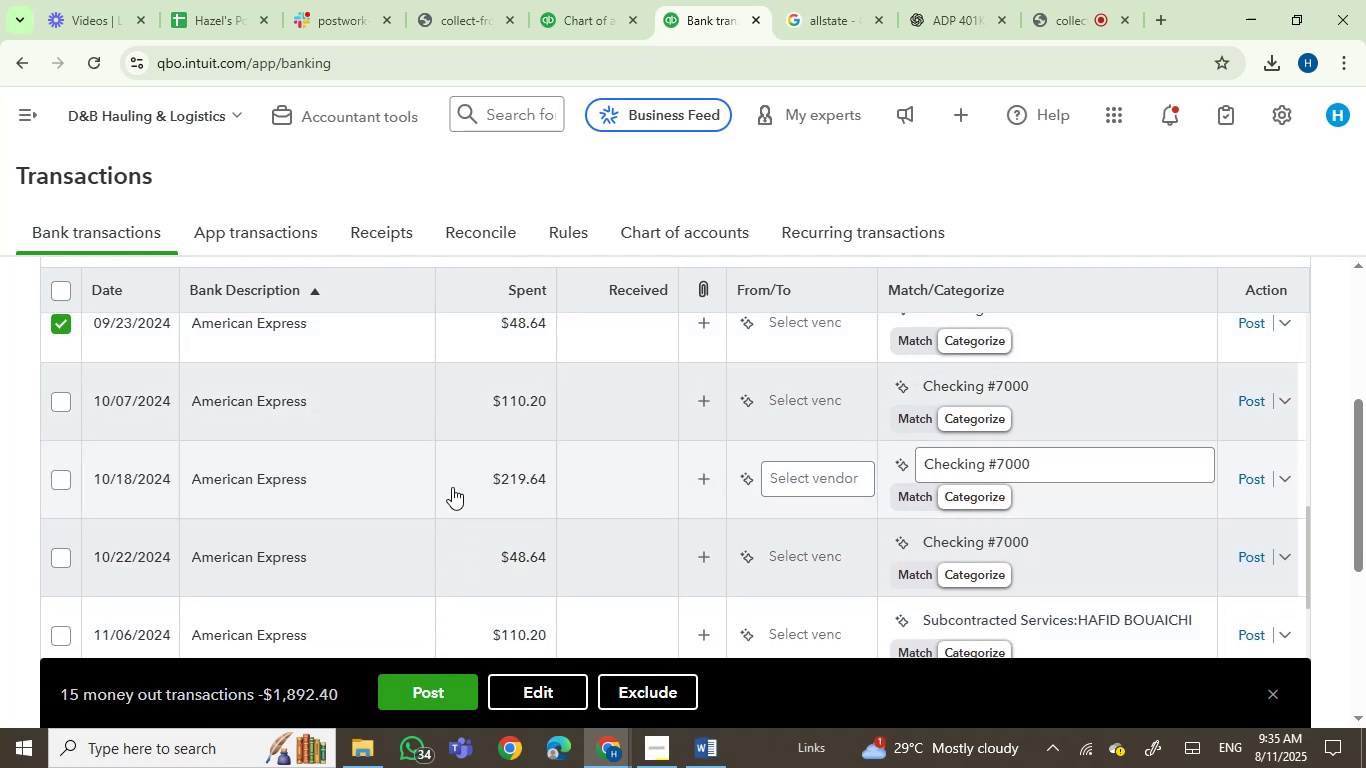 
left_click([54, 404])
 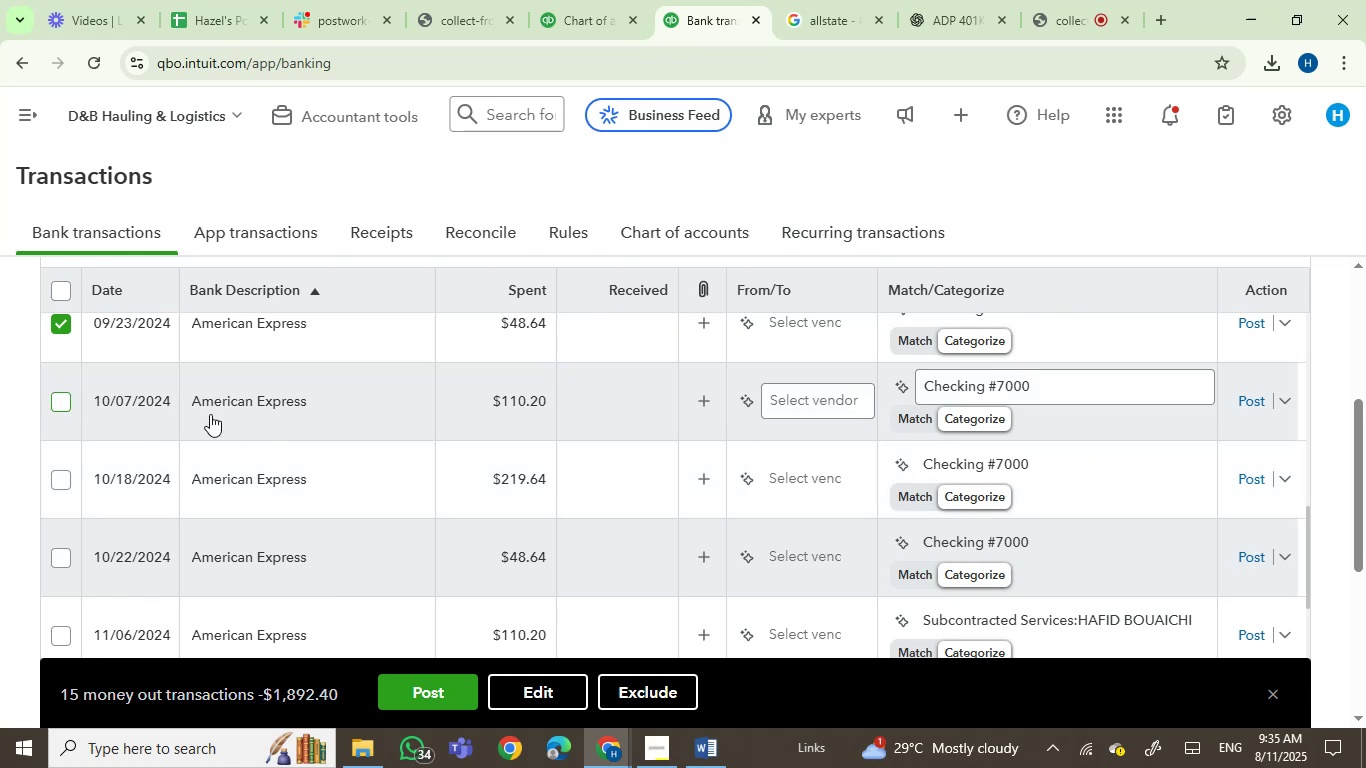 
mouse_move([212, 409])
 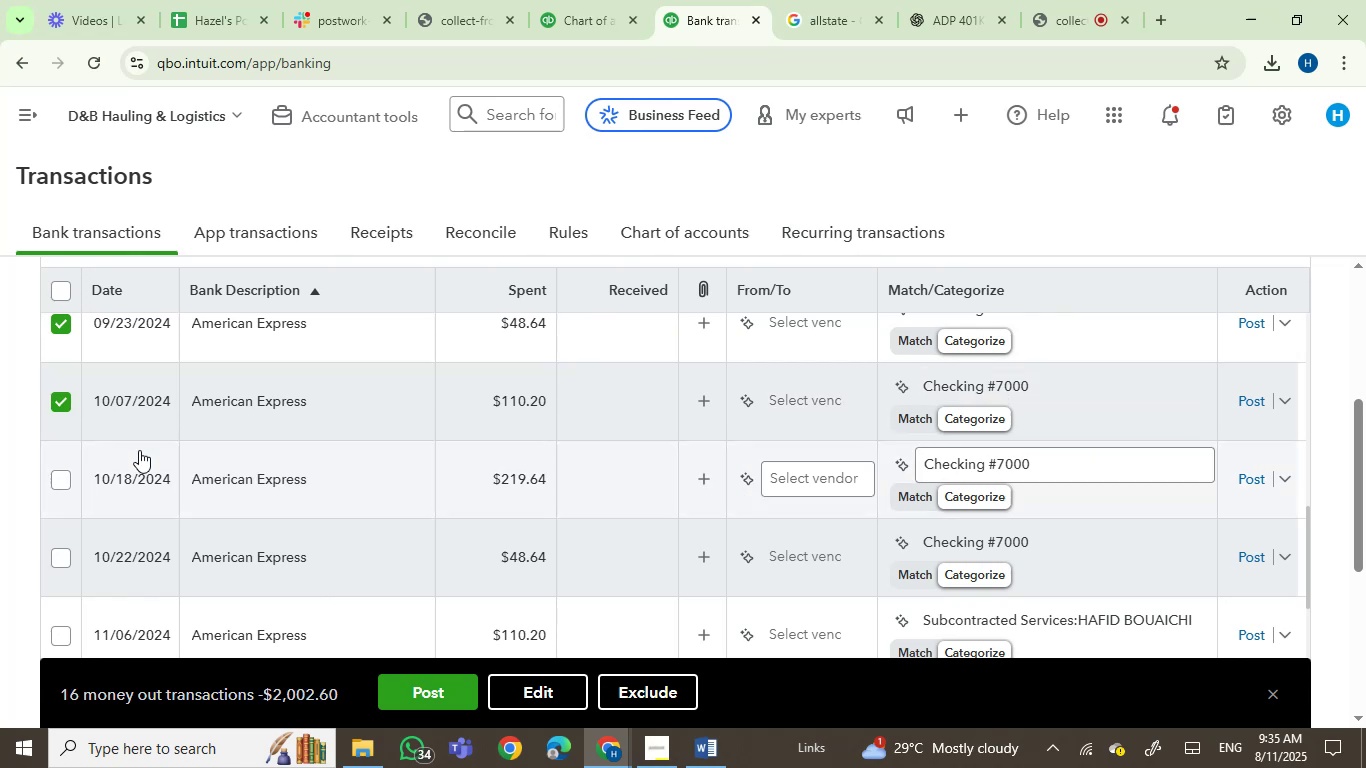 
mouse_move([177, 474])
 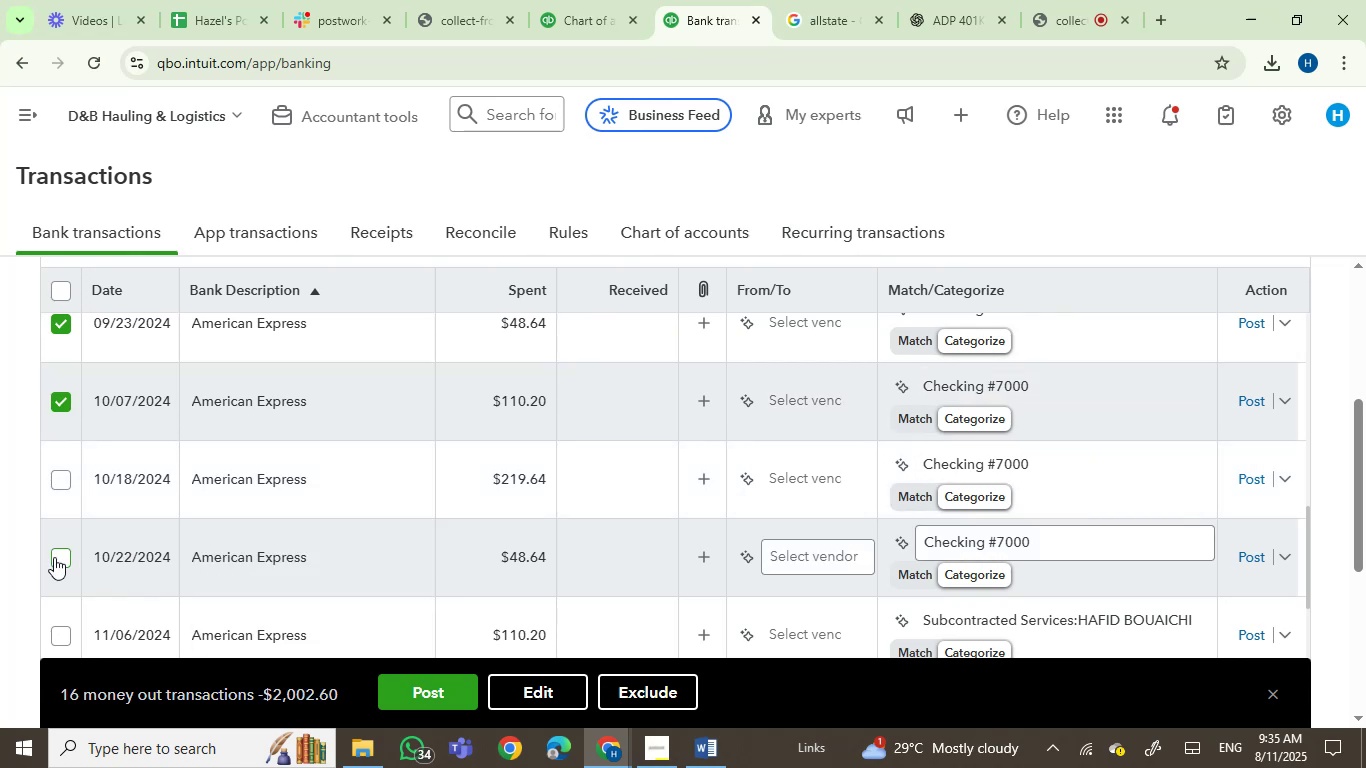 
left_click([58, 475])
 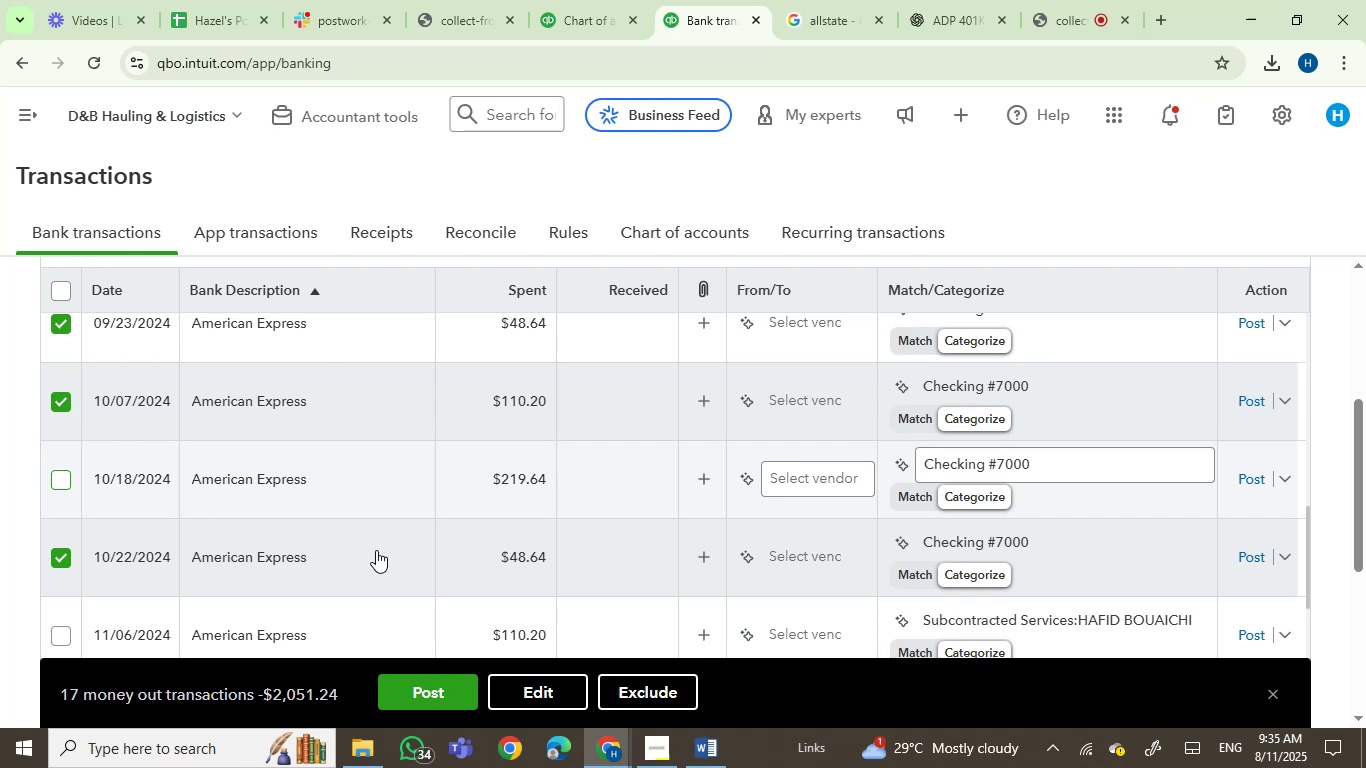 
scroll: coordinate [378, 550], scroll_direction: down, amount: 2.0
 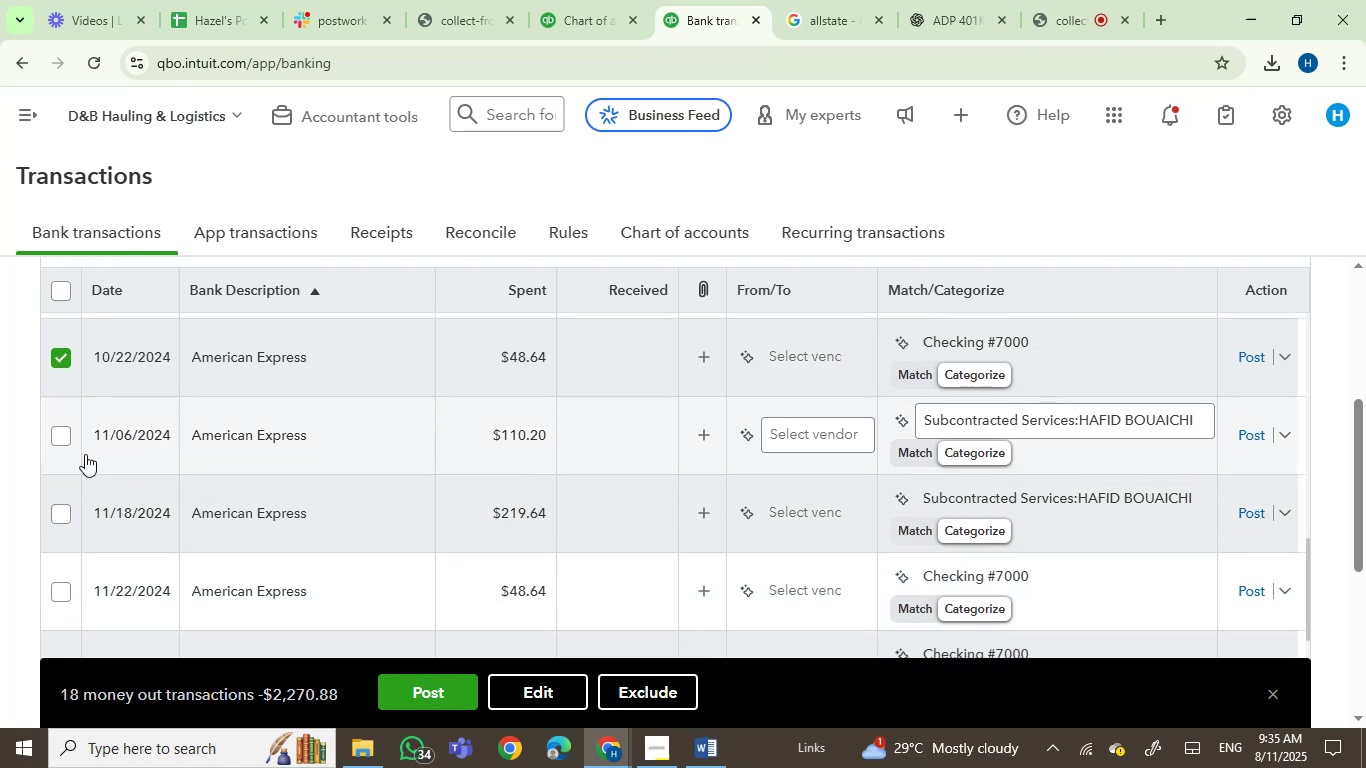 
left_click([63, 437])
 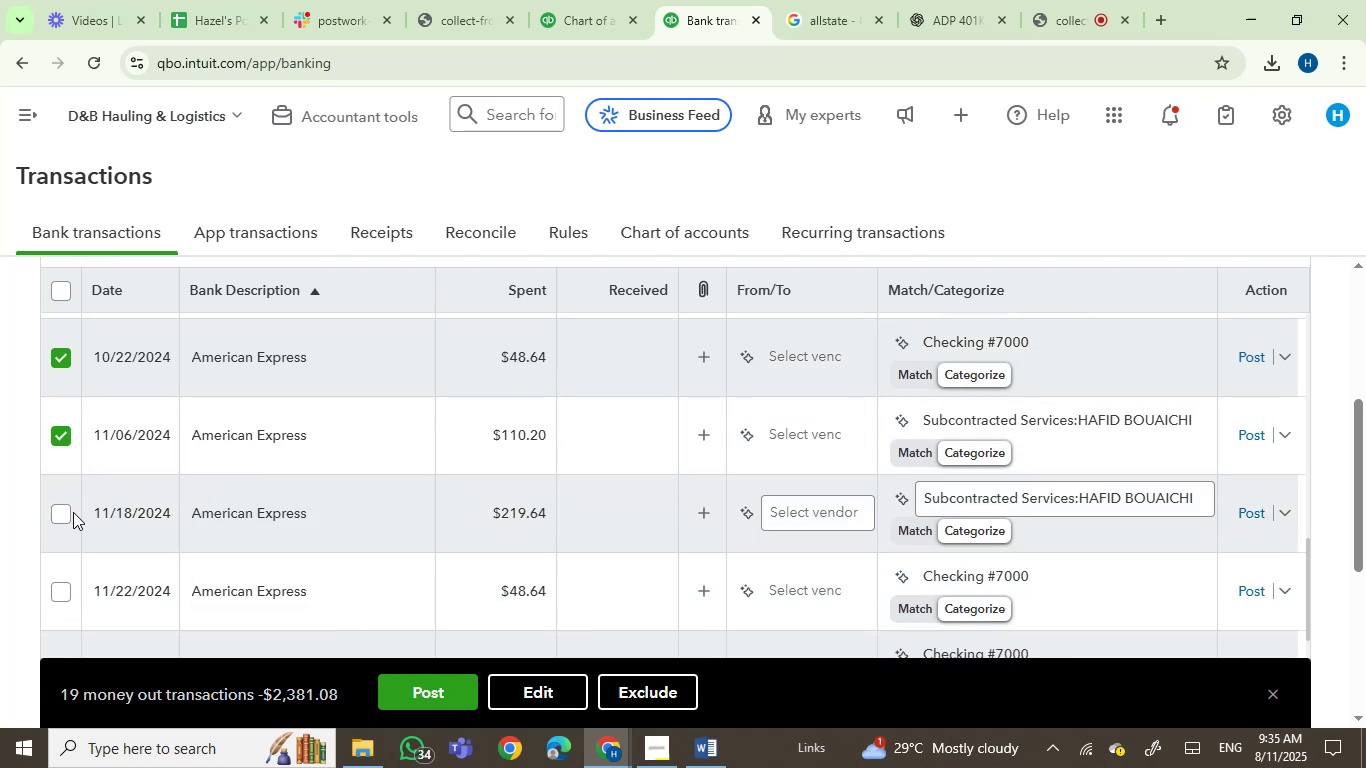 
left_click([58, 513])
 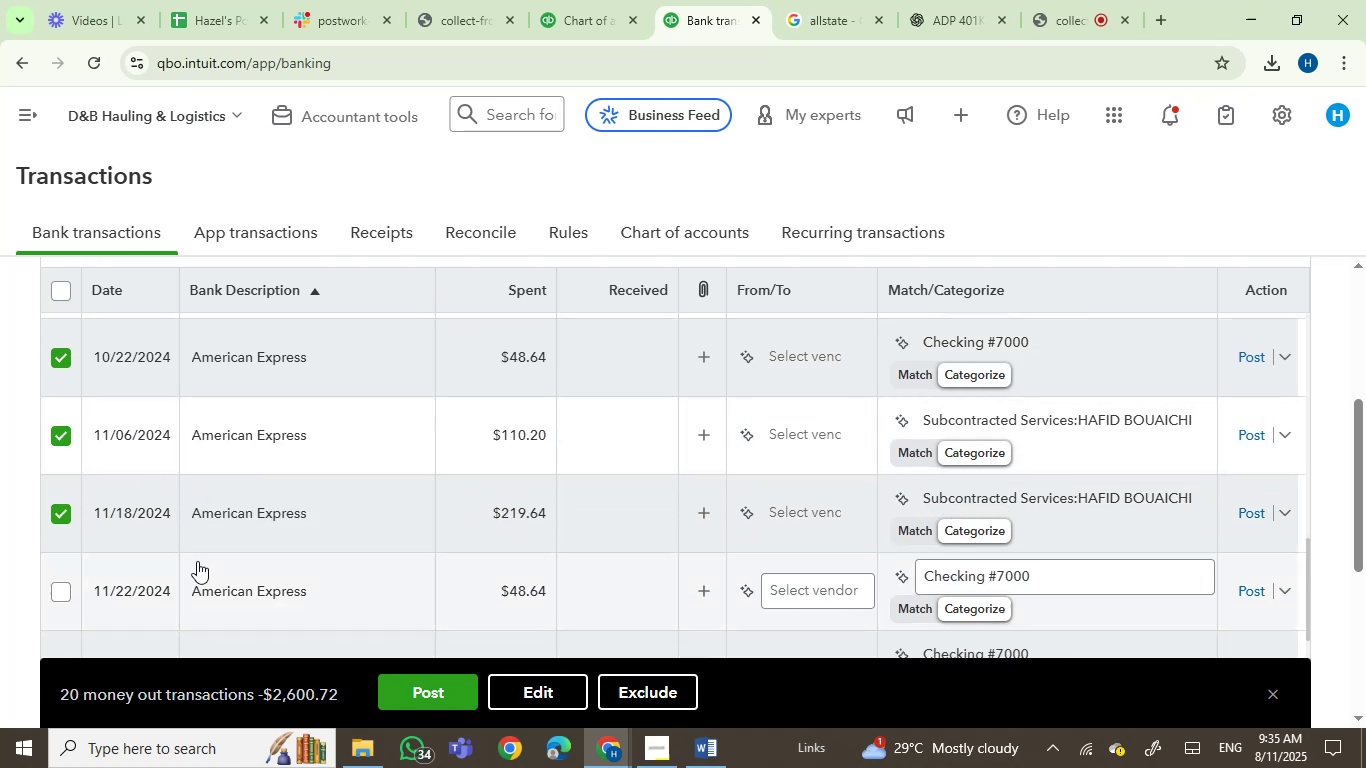 
mouse_move([178, 585])
 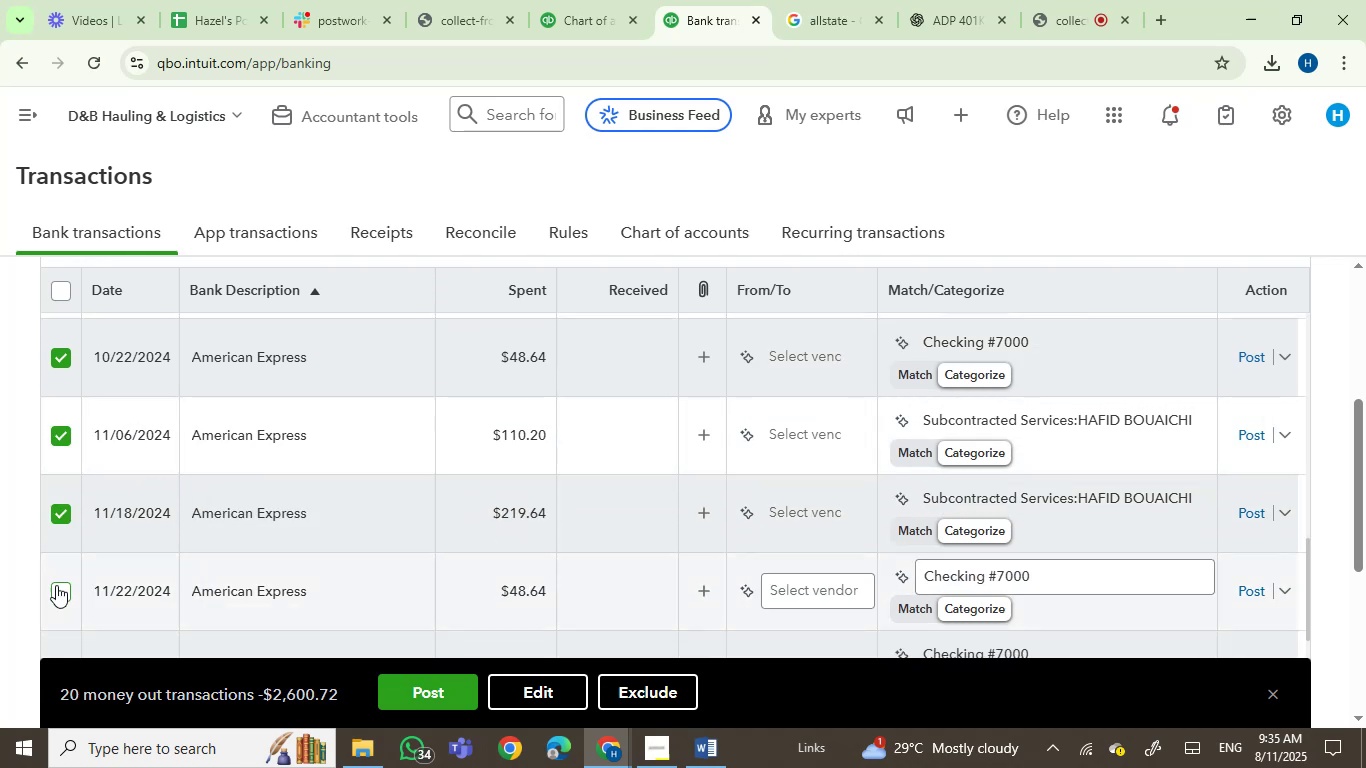 
left_click([57, 588])
 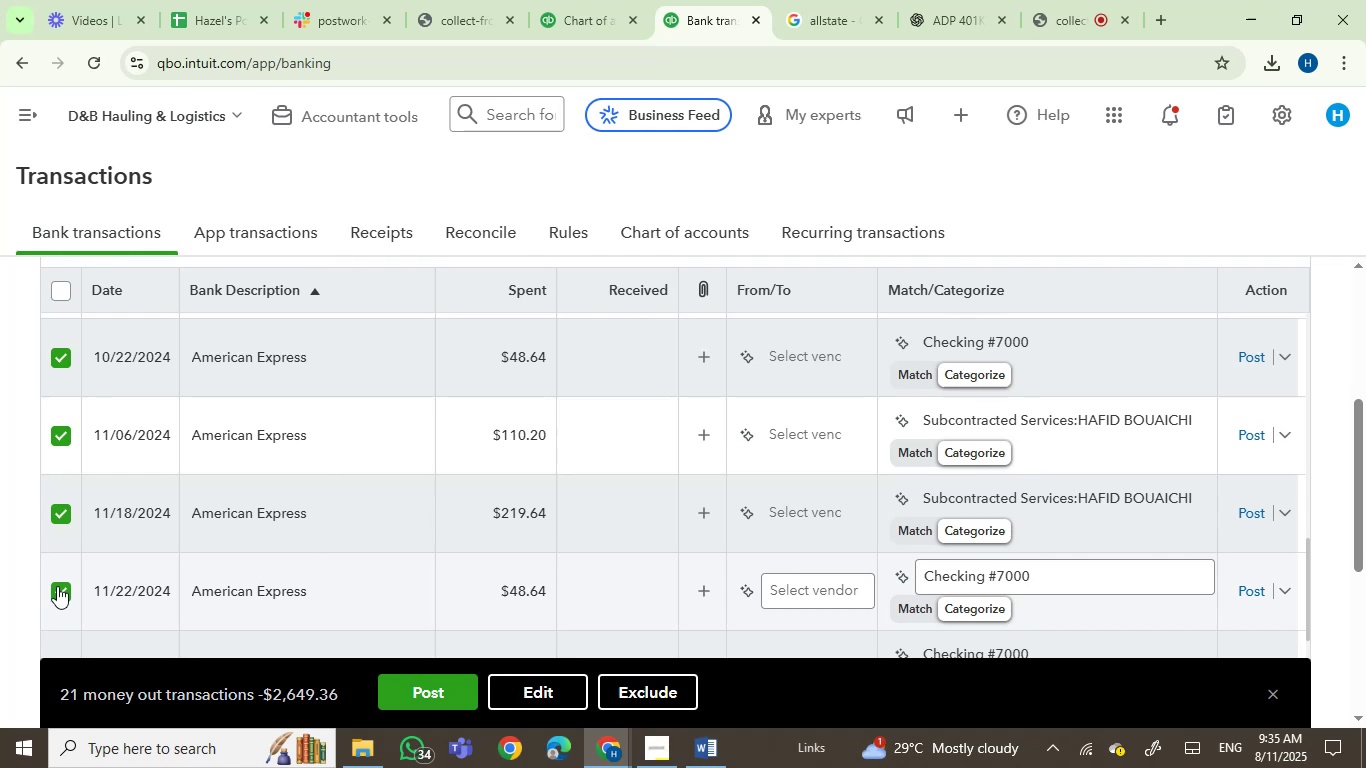 
scroll: coordinate [167, 492], scroll_direction: down, amount: 3.0
 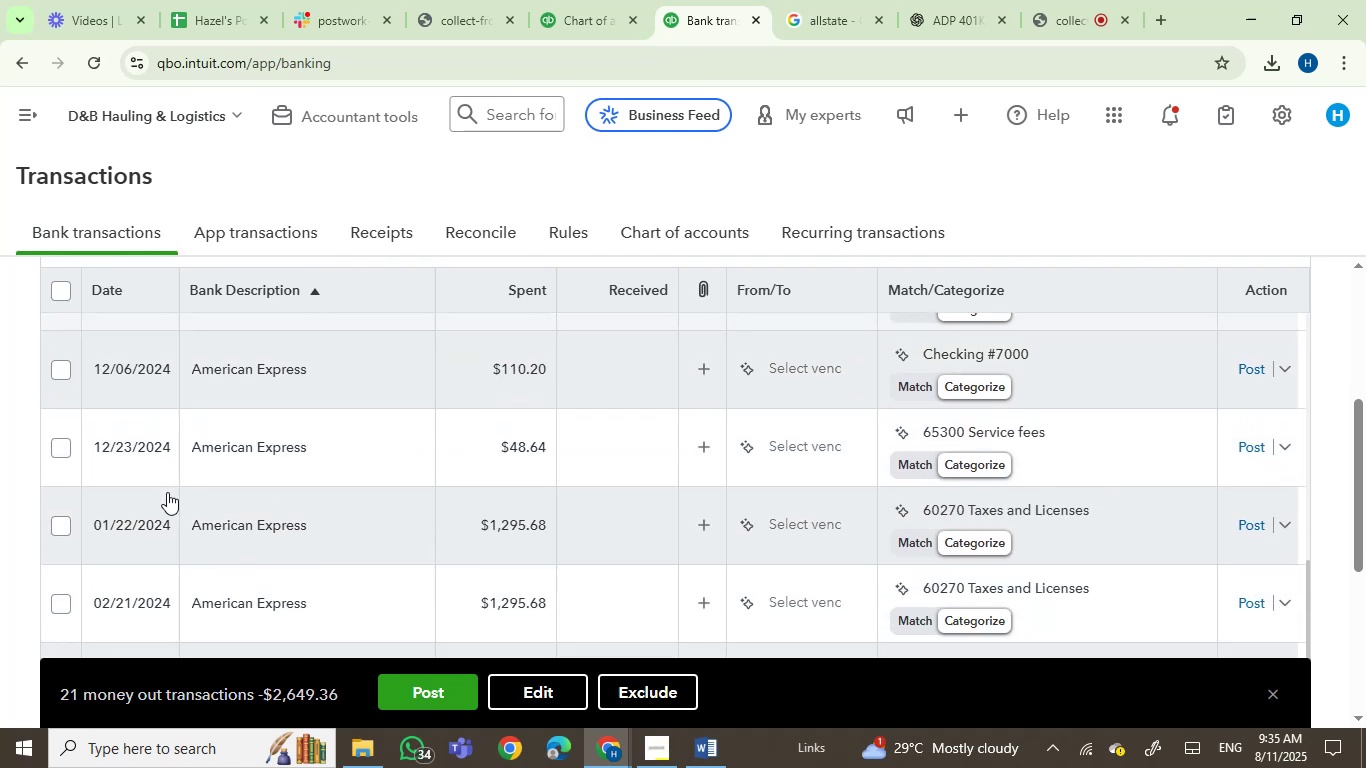 
scroll: coordinate [167, 492], scroll_direction: up, amount: 1.0
 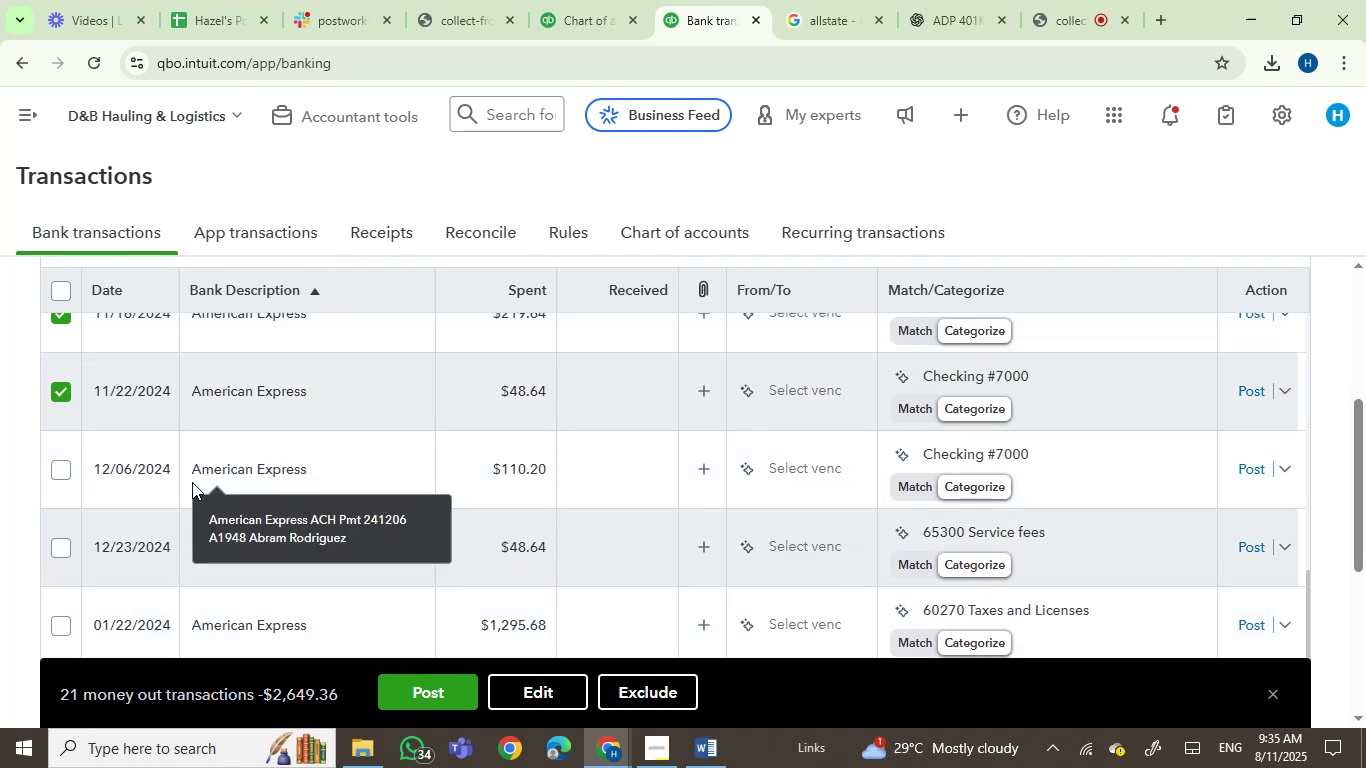 
left_click([64, 467])
 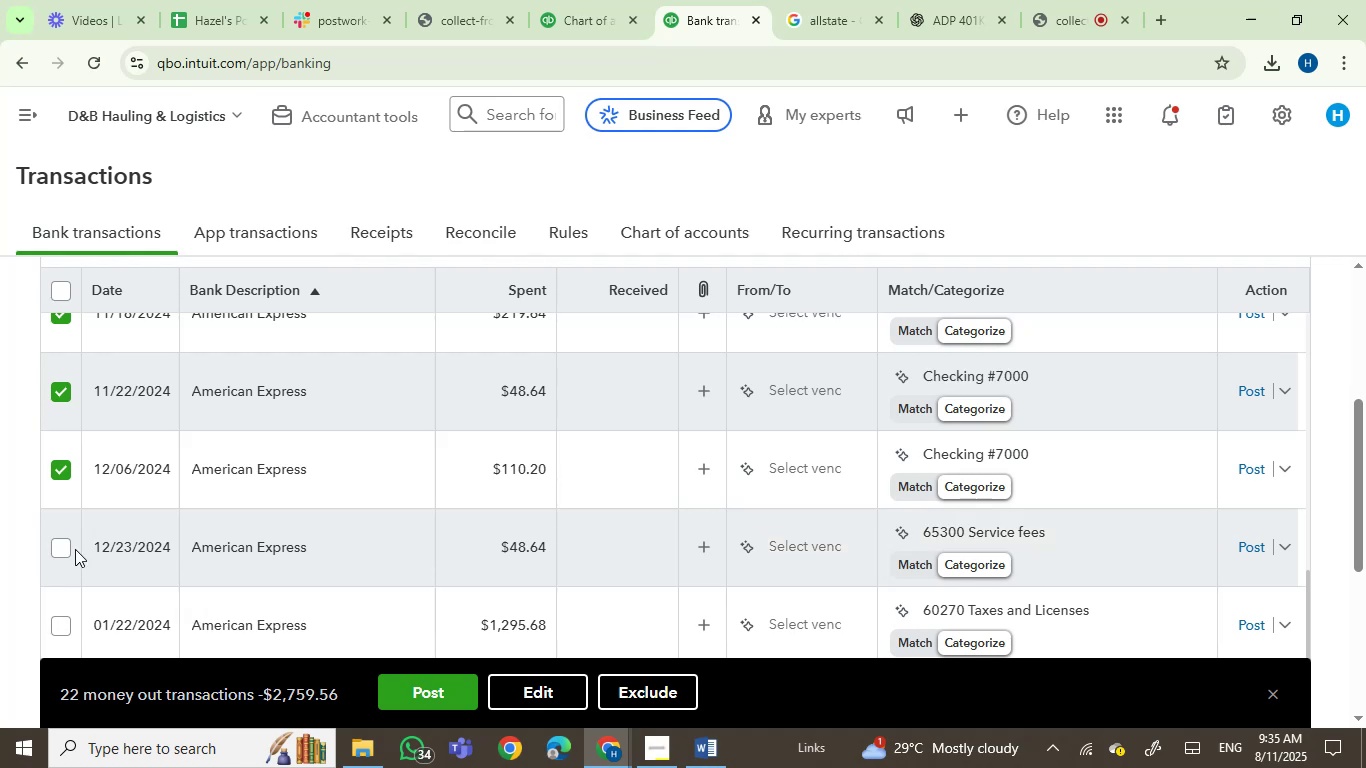 
left_click([59, 548])
 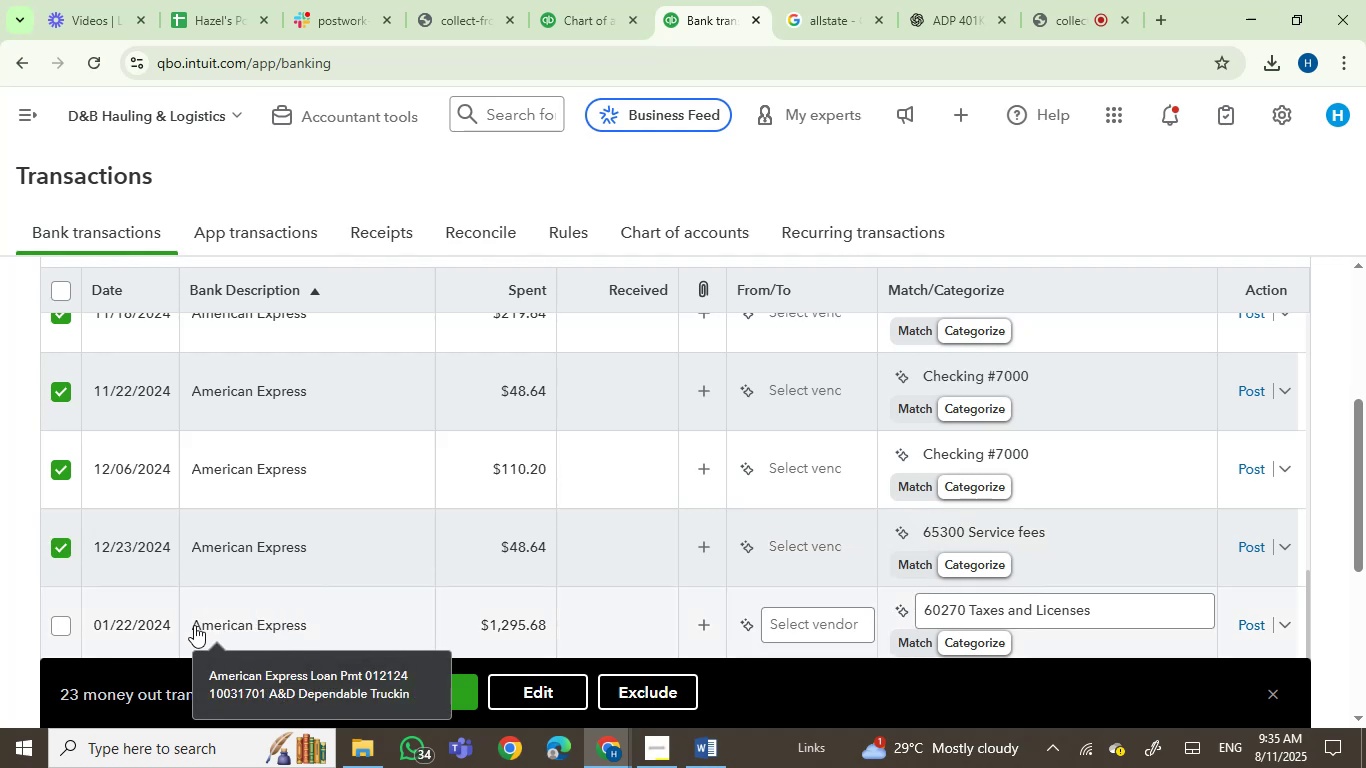 
mouse_move([241, 595])
 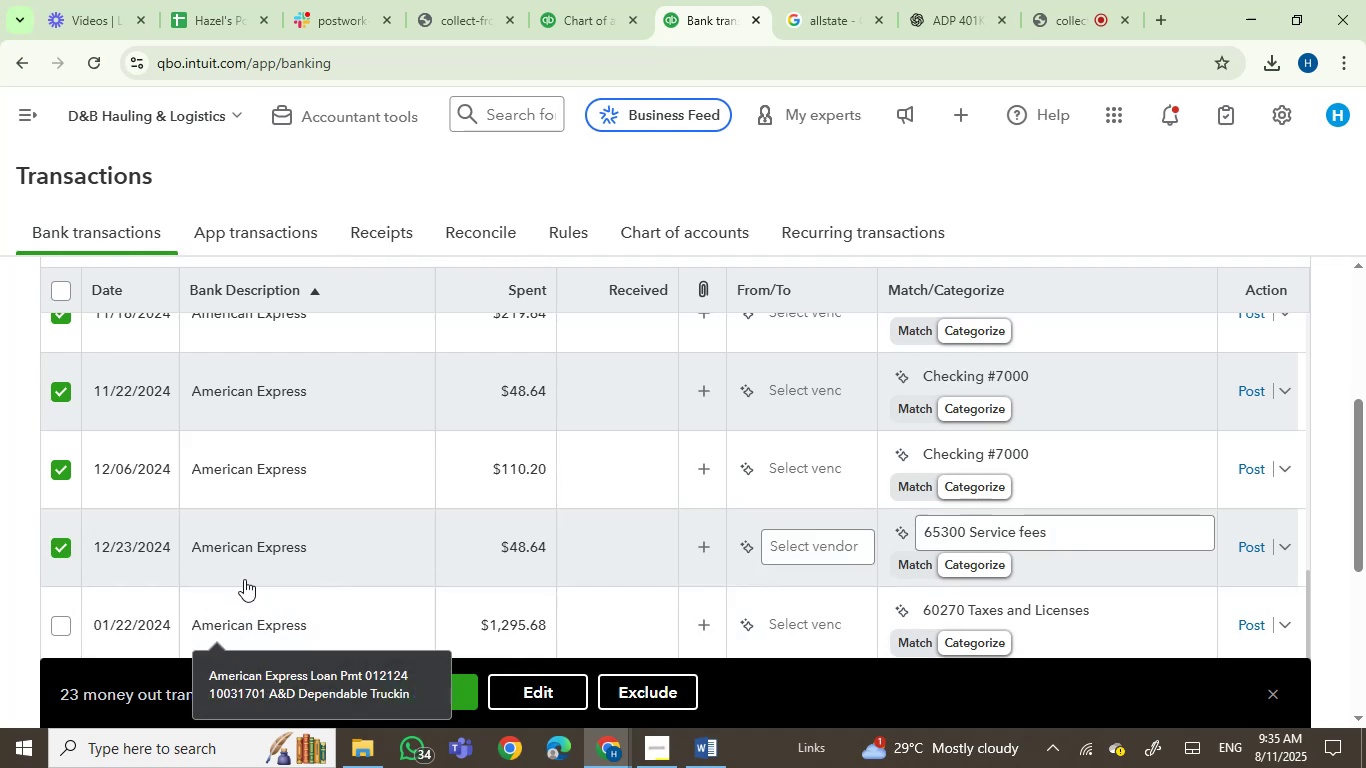 
mouse_move([258, 532])
 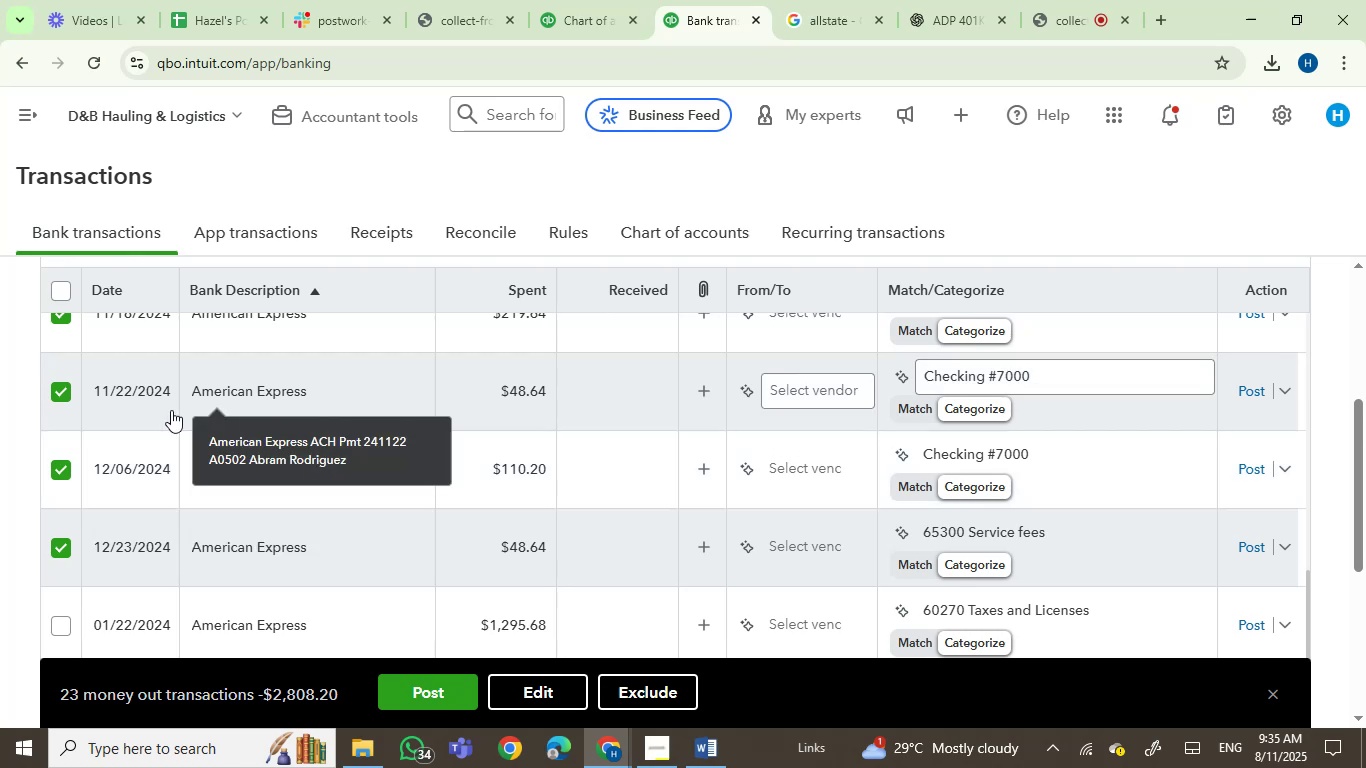 
left_click([535, 698])
 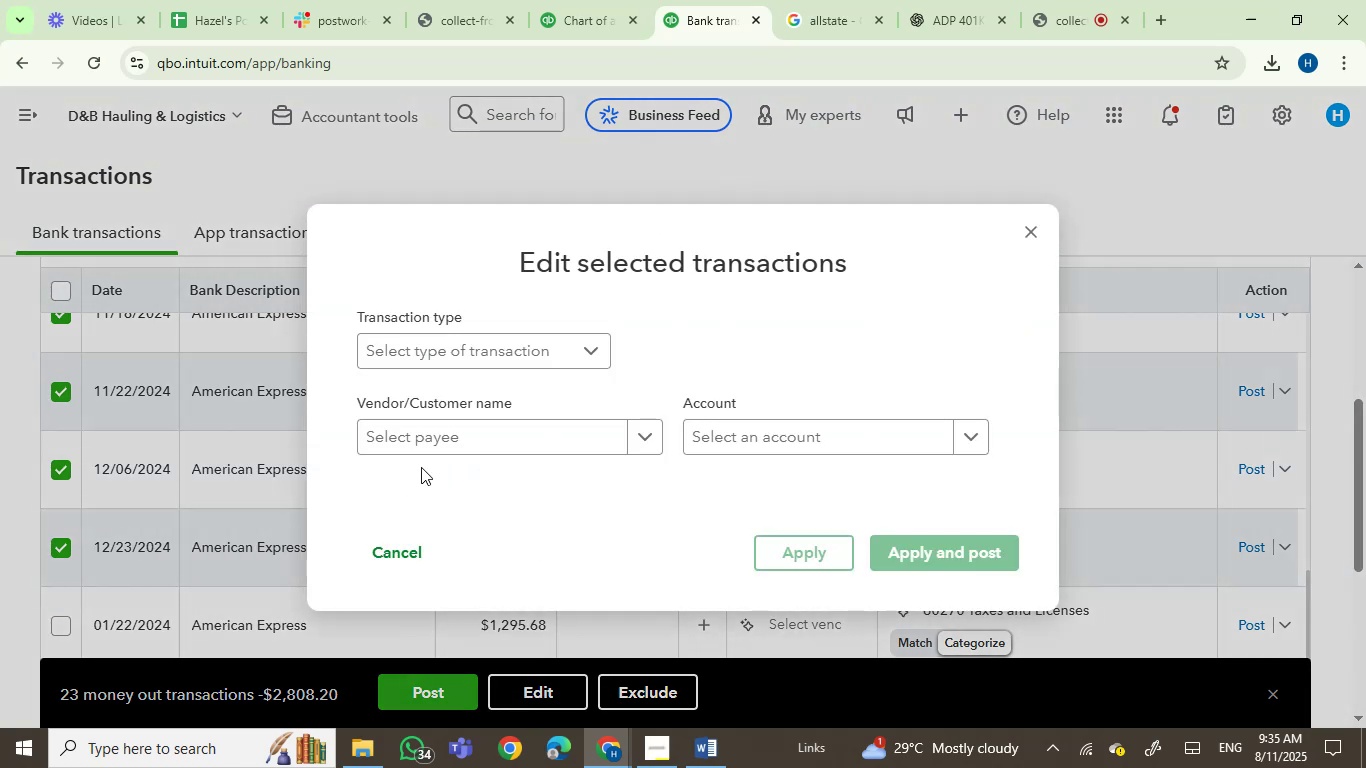 
left_click([738, 437])
 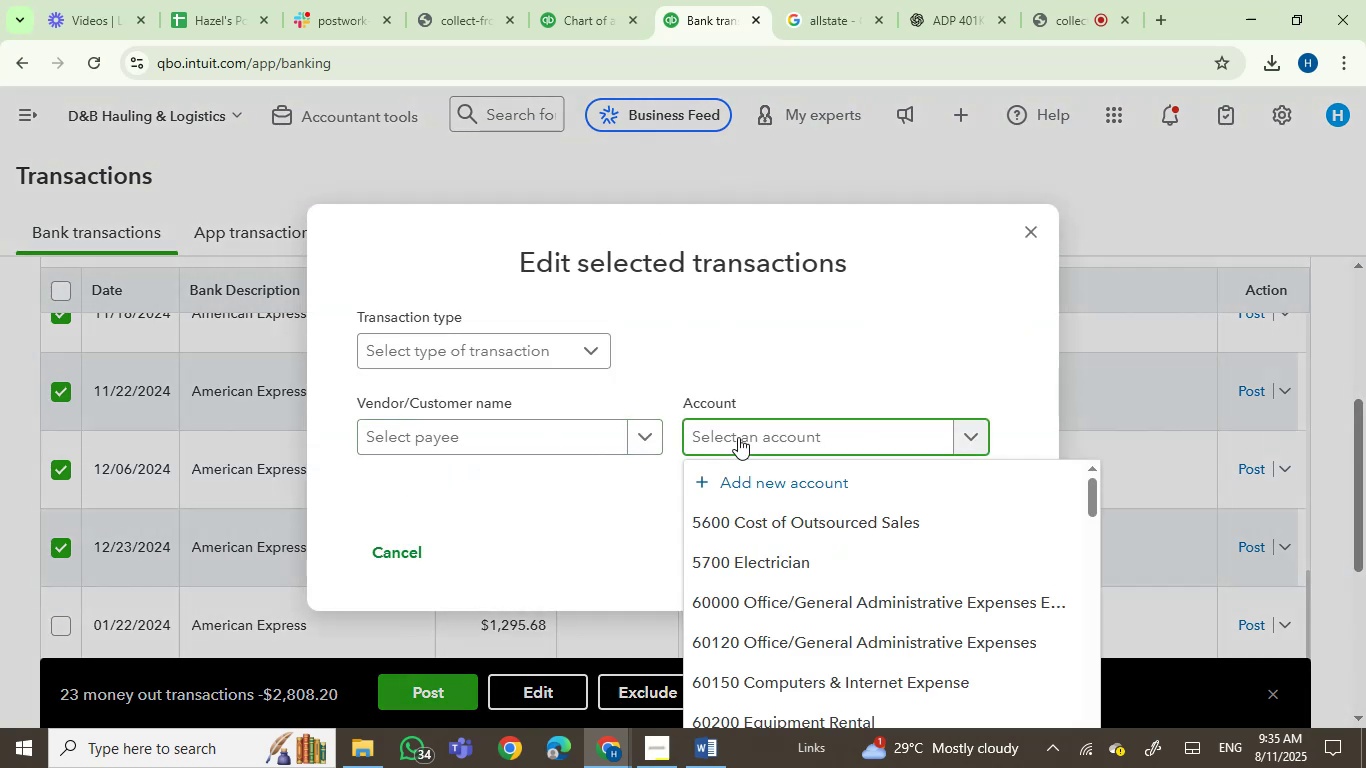 
type(sub)
 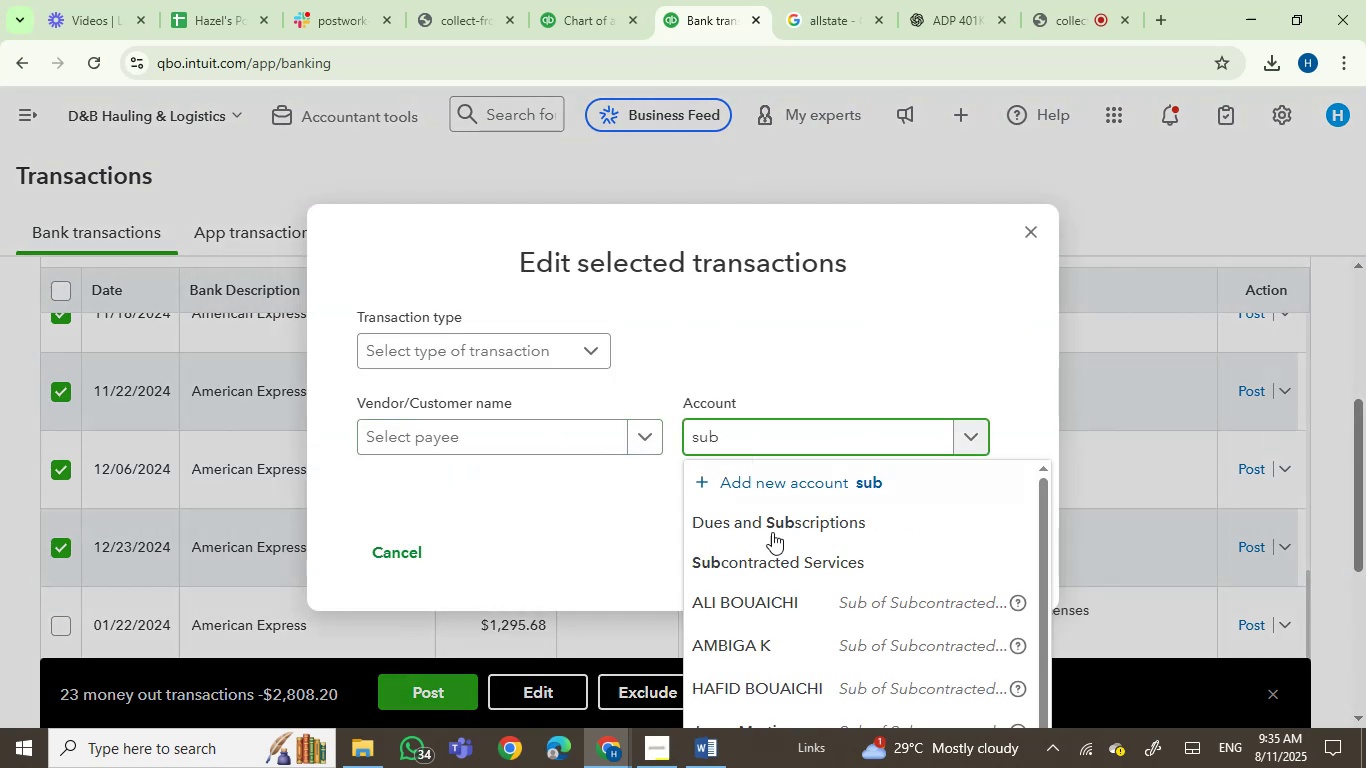 
left_click([807, 573])
 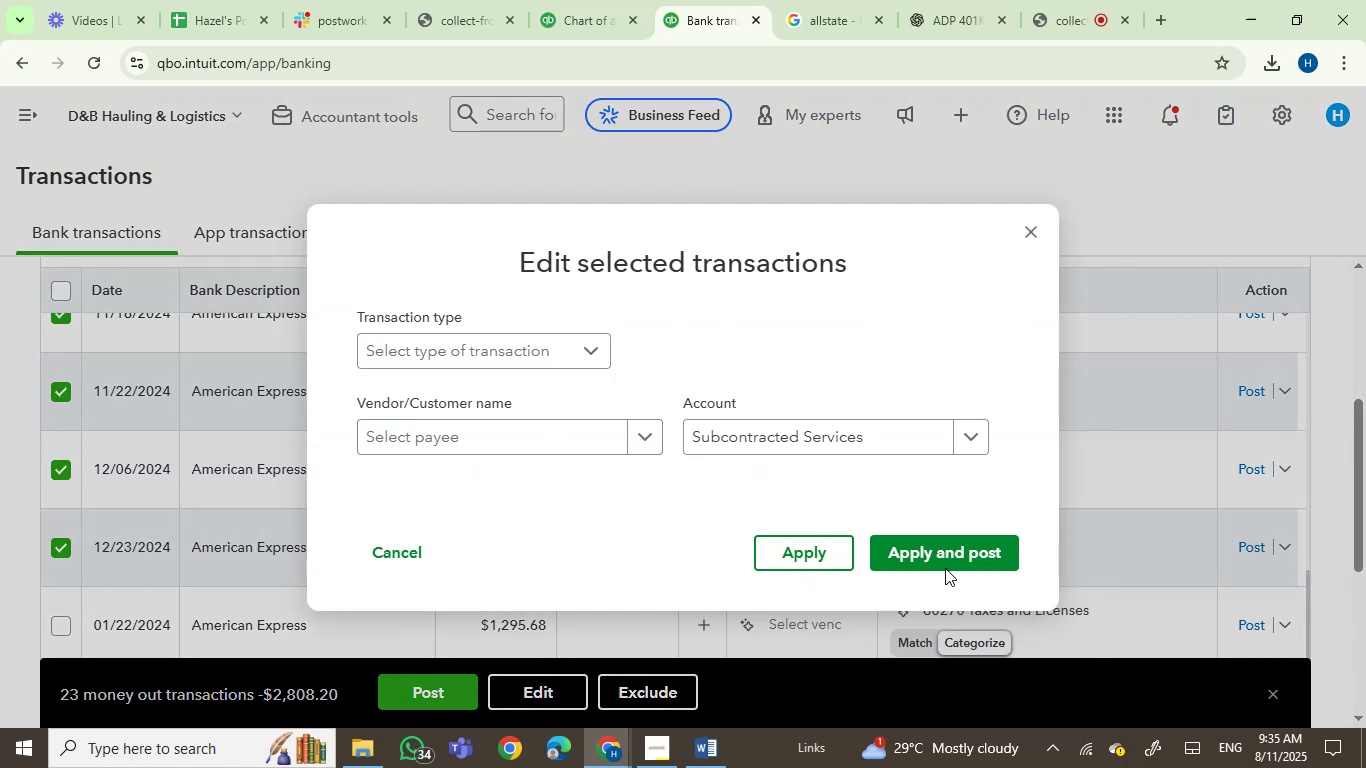 
left_click([947, 555])
 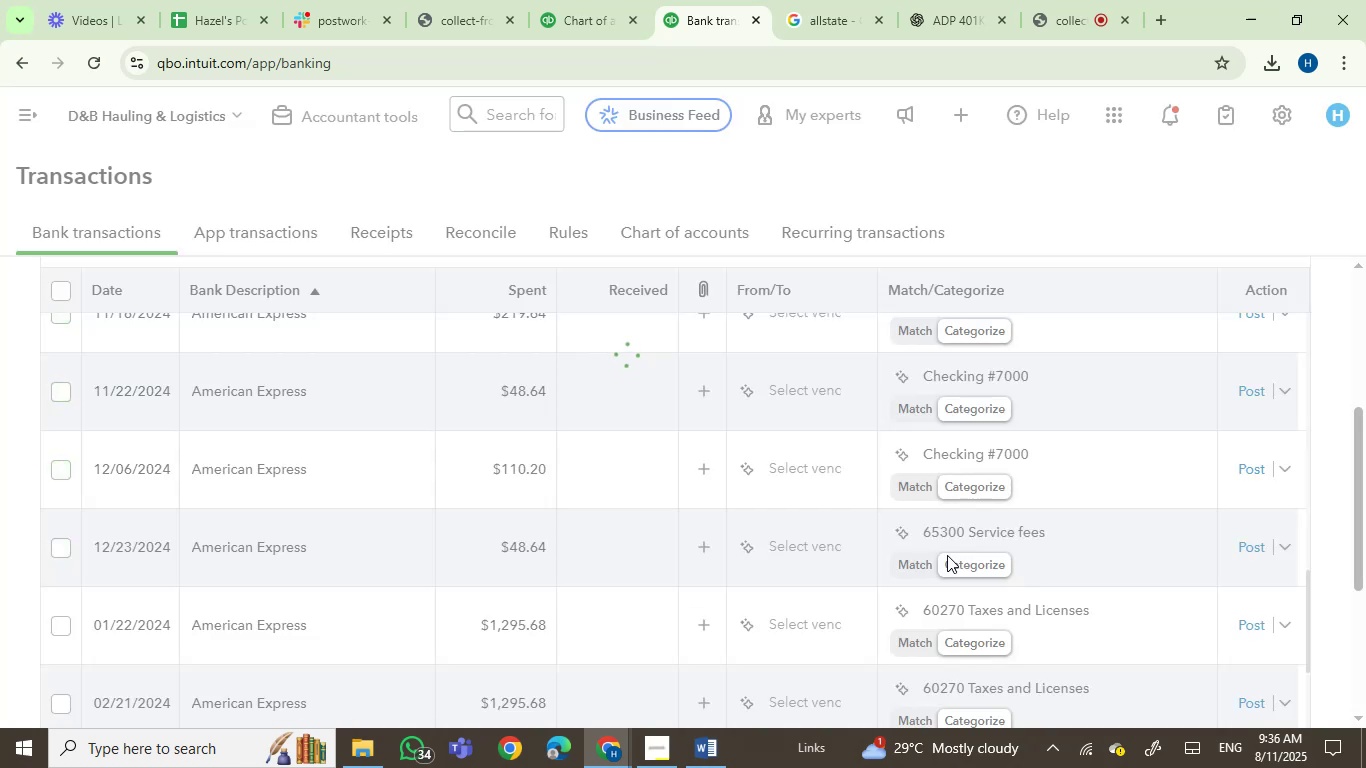 
wait(7.88)
 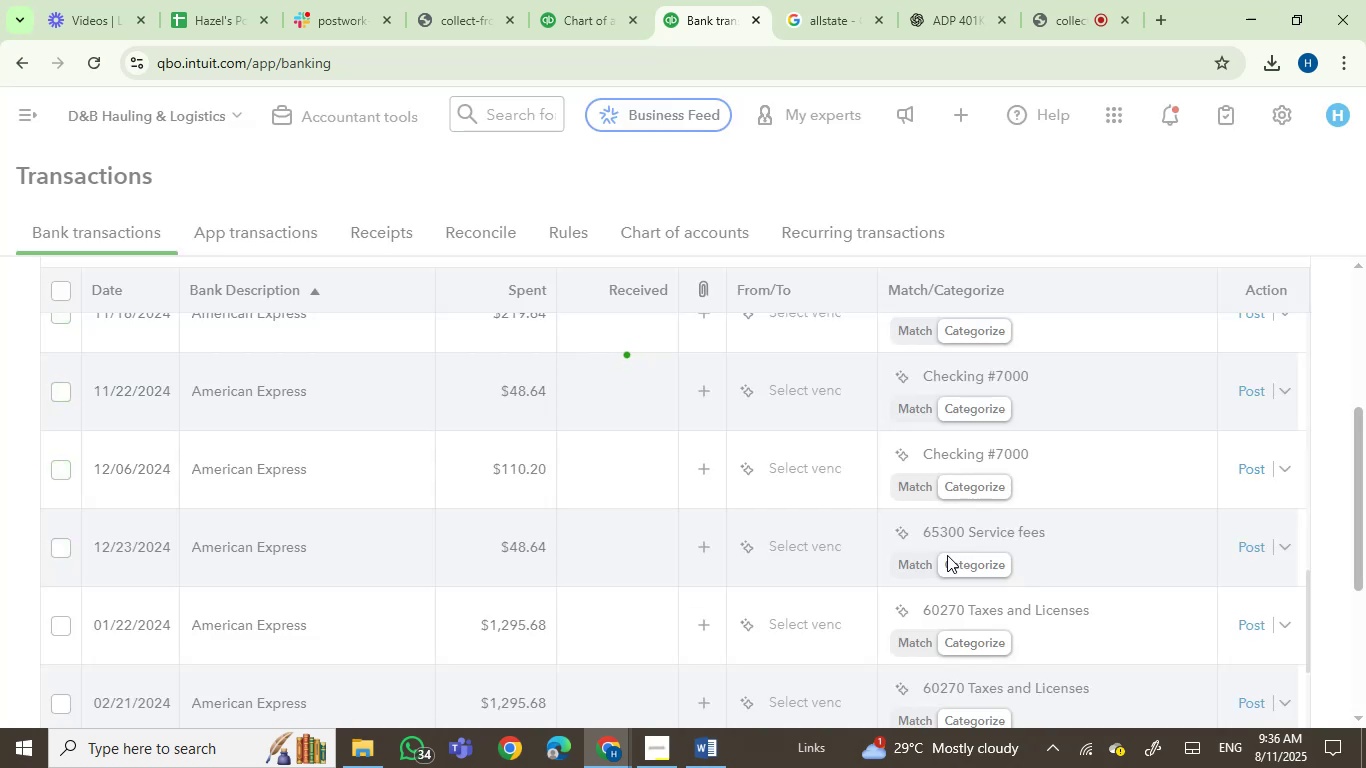 
scroll: coordinate [539, 515], scroll_direction: up, amount: 6.0
 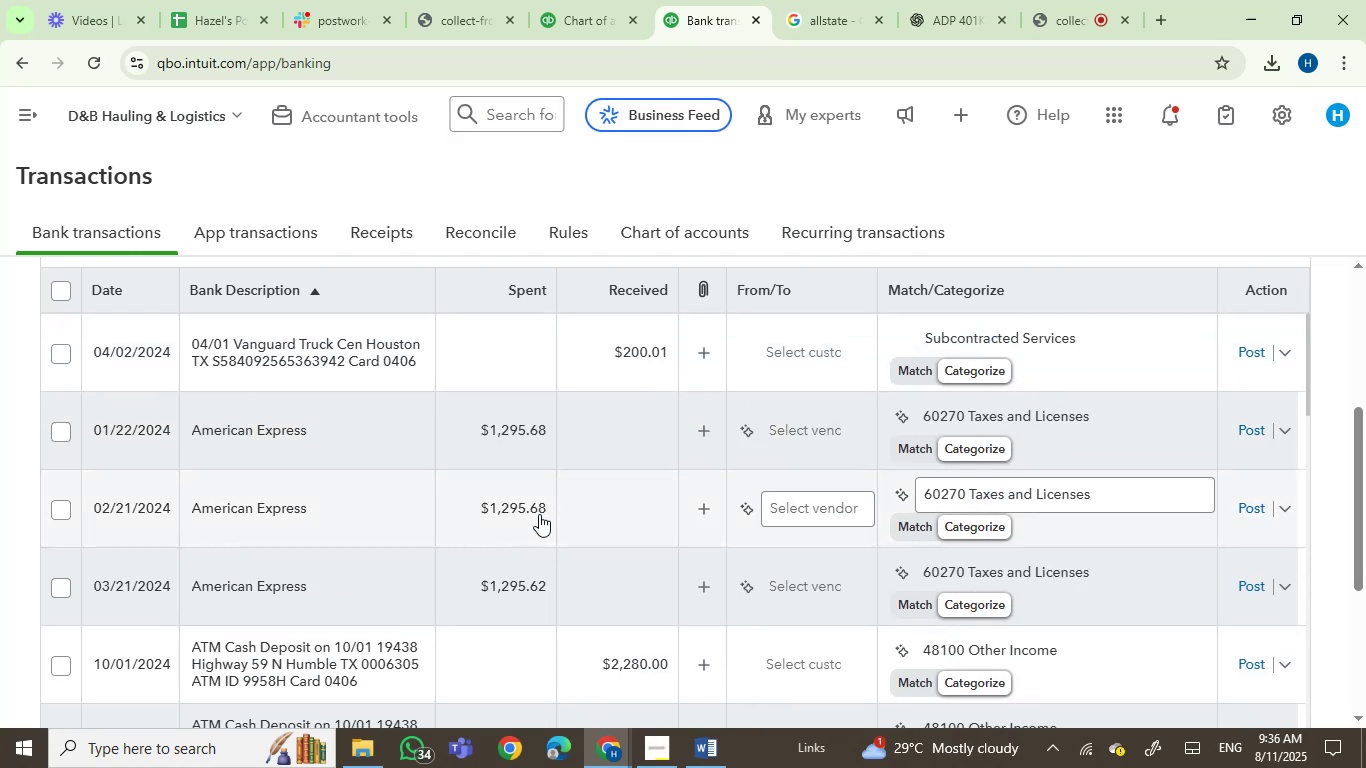 
mouse_move([268, 433])
 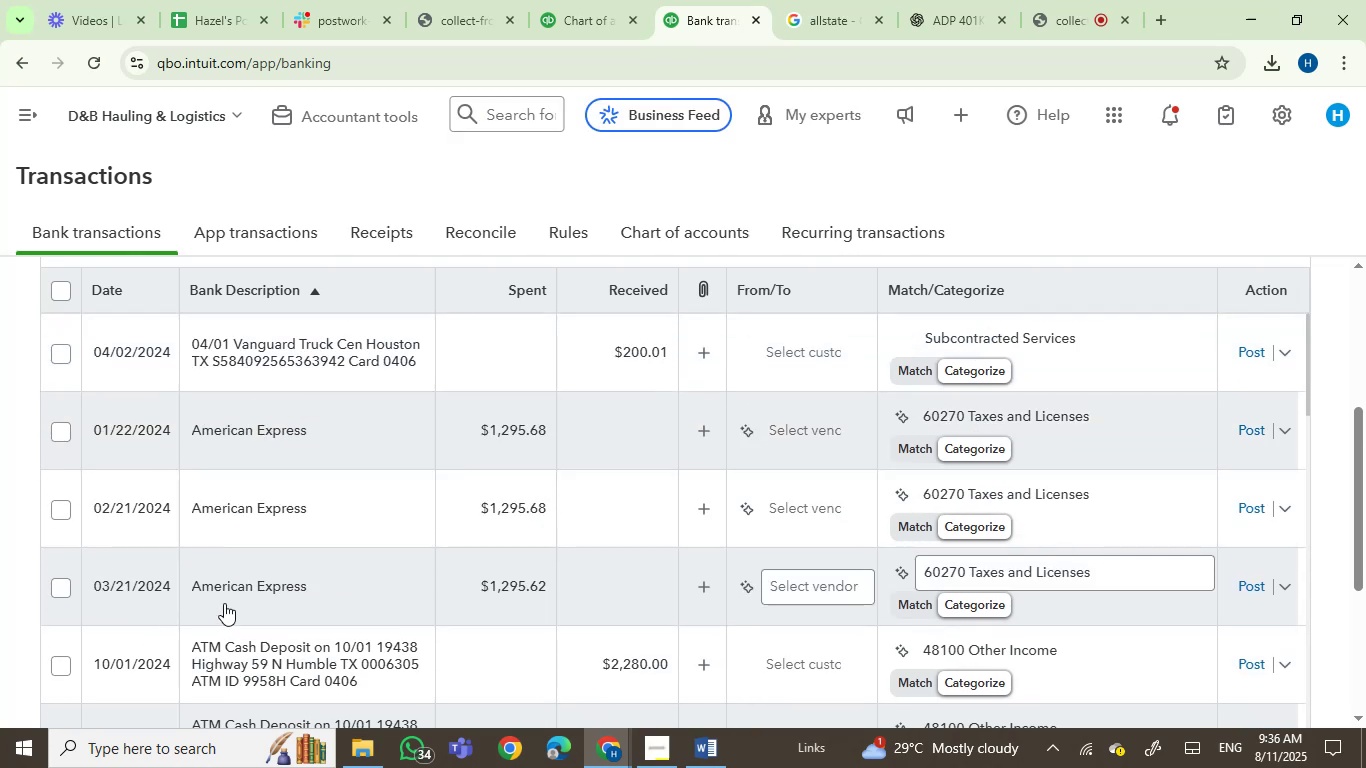 
mouse_move([242, 570])
 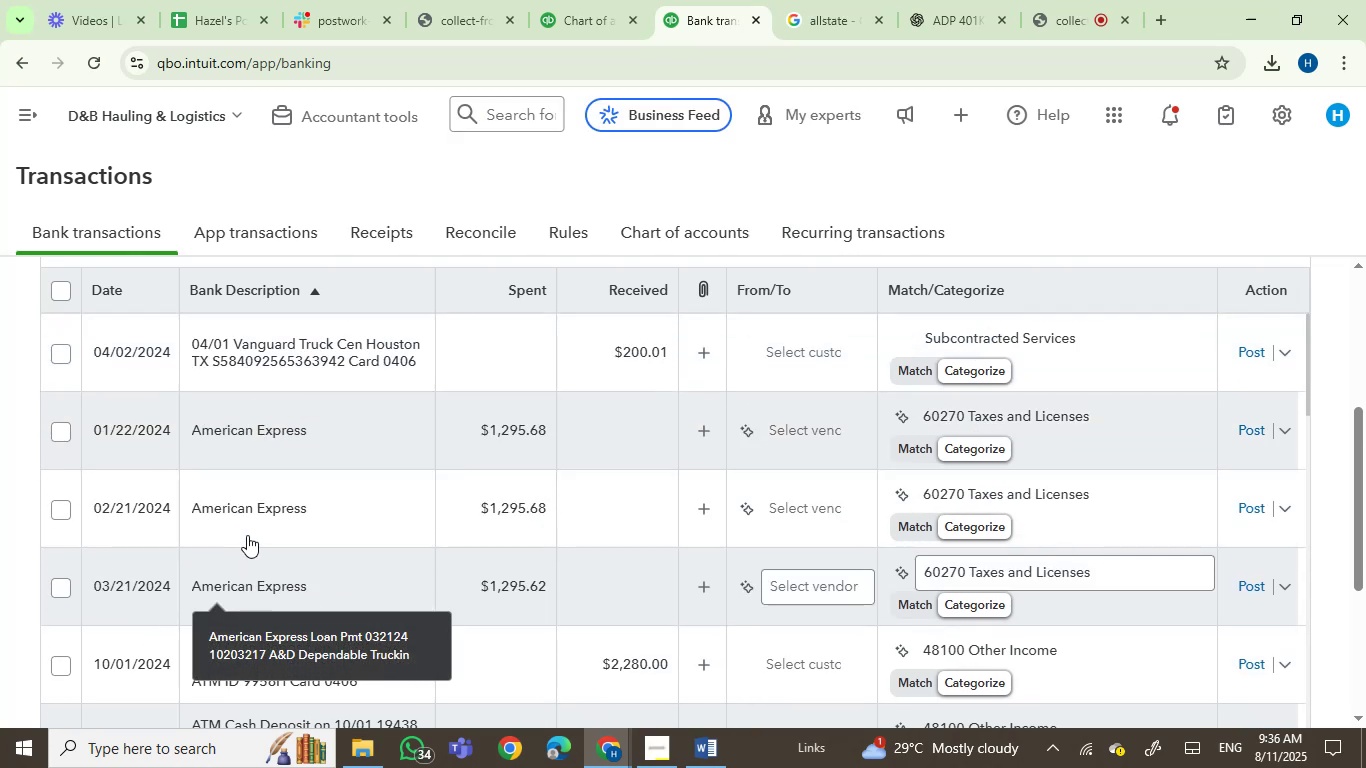 
mouse_move([220, 506])
 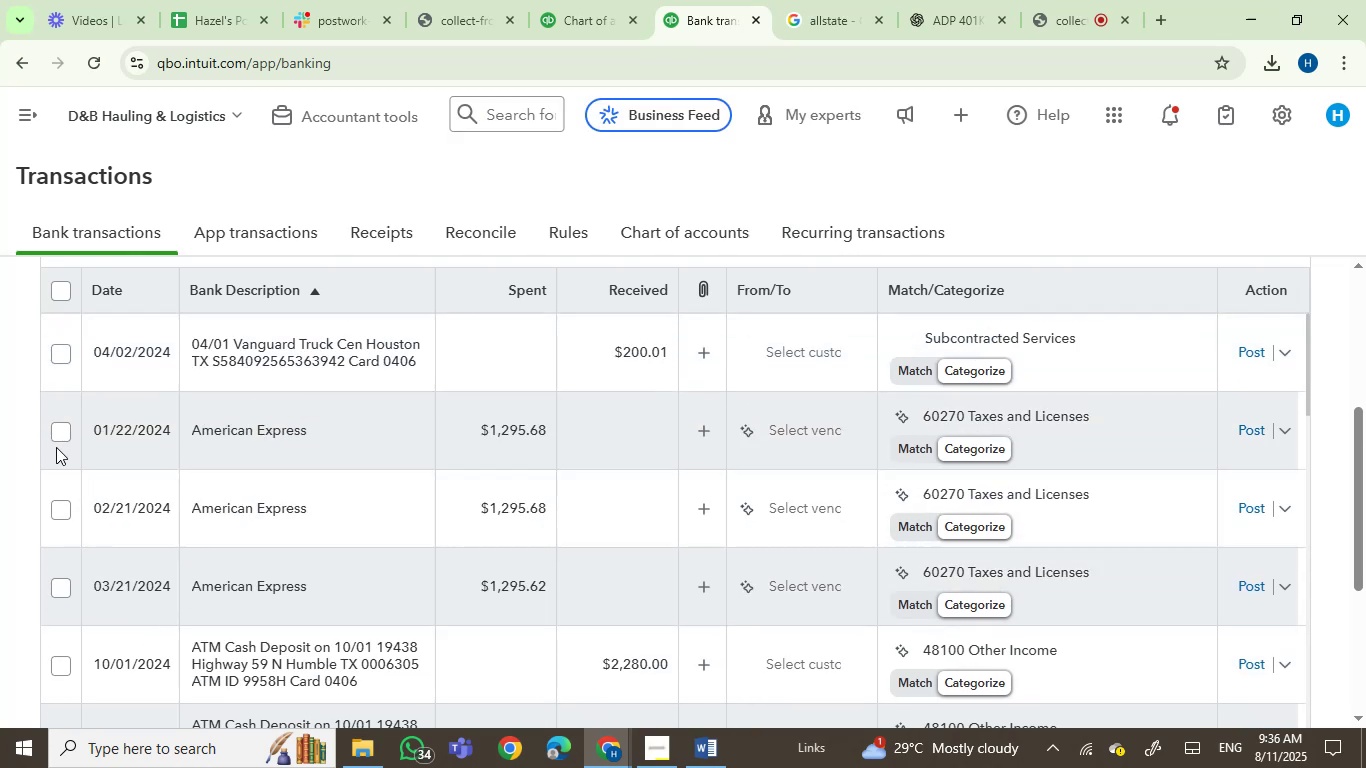 
left_click([61, 427])
 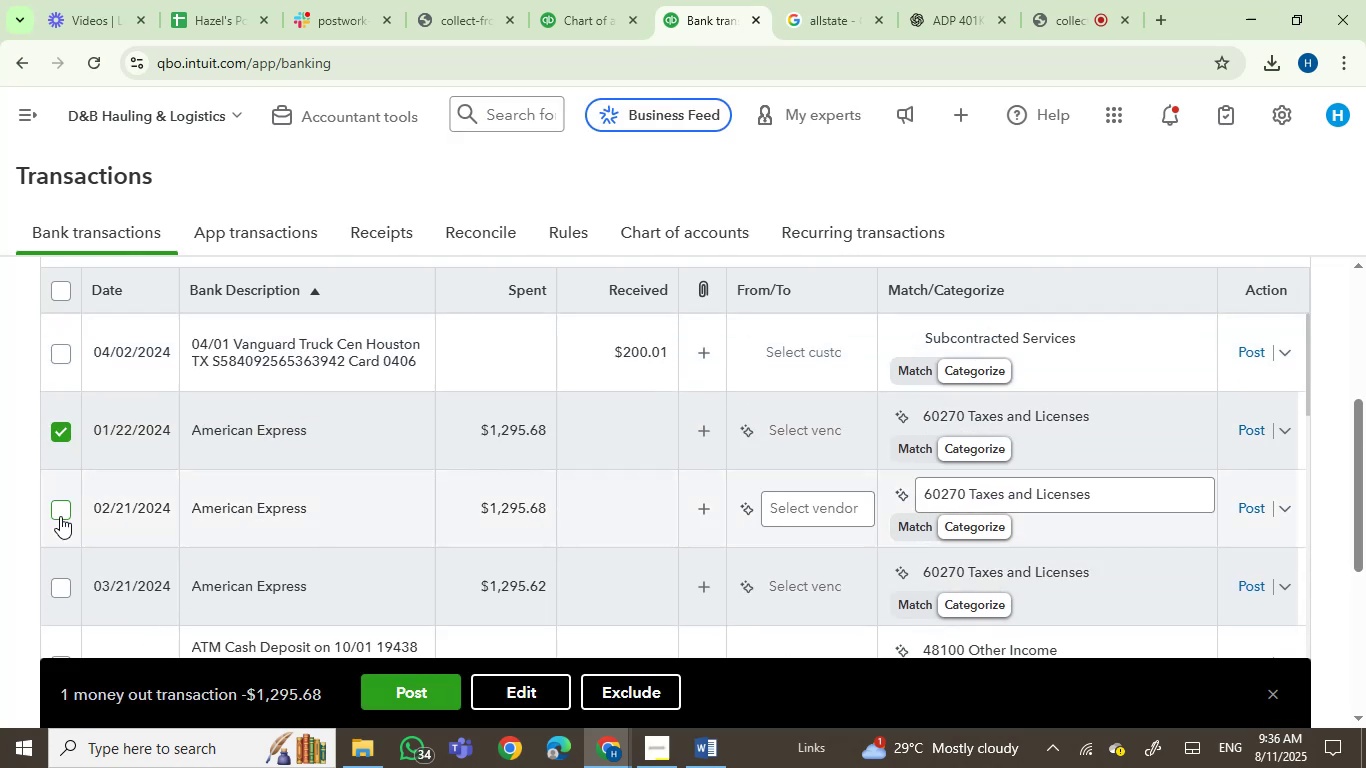 
left_click([63, 507])
 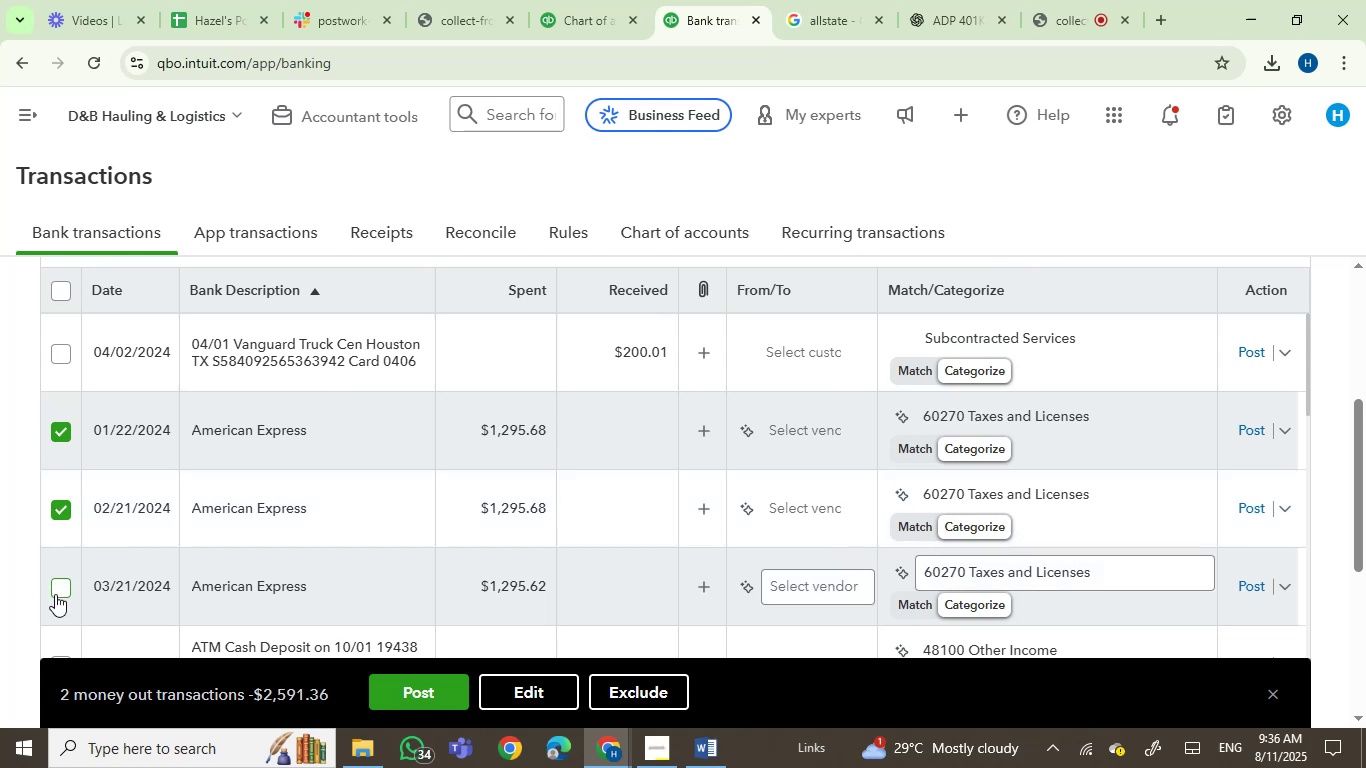 
left_click([56, 591])
 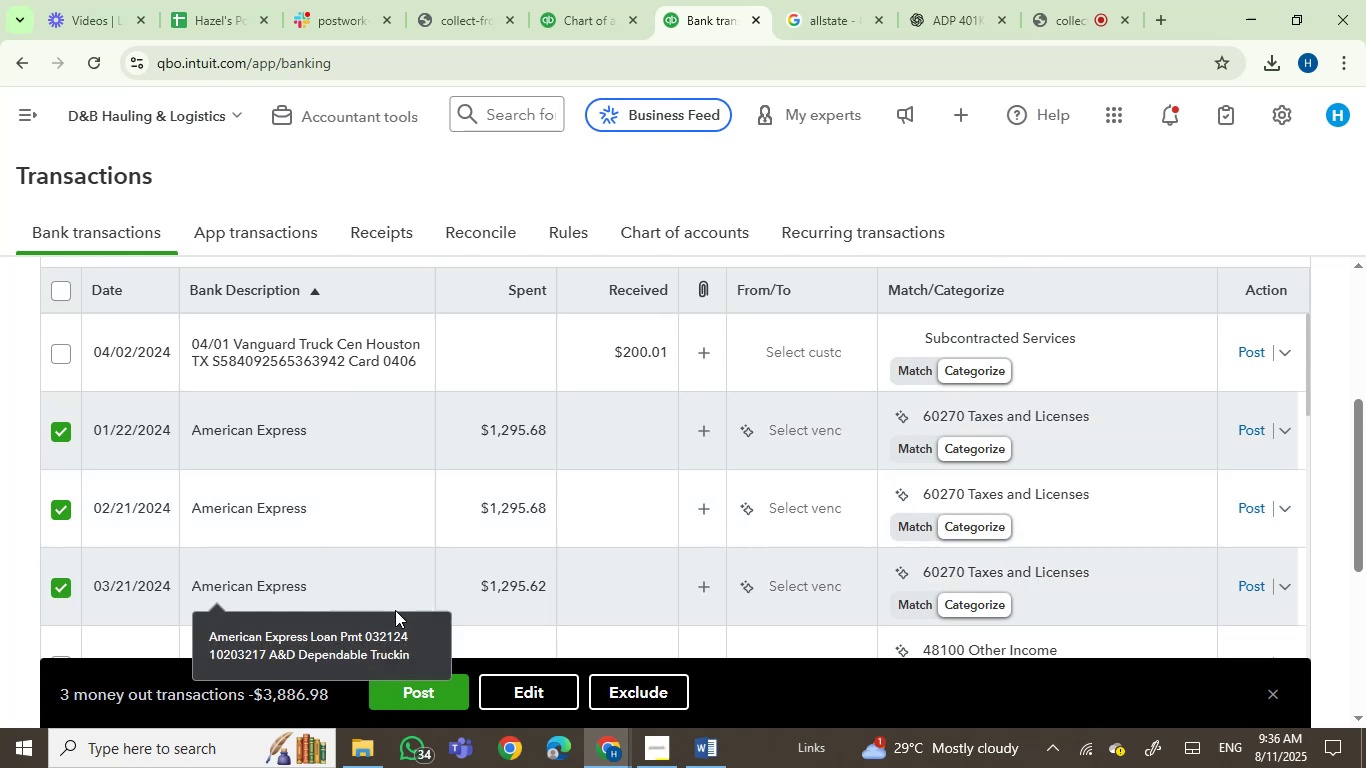 
left_click([519, 700])
 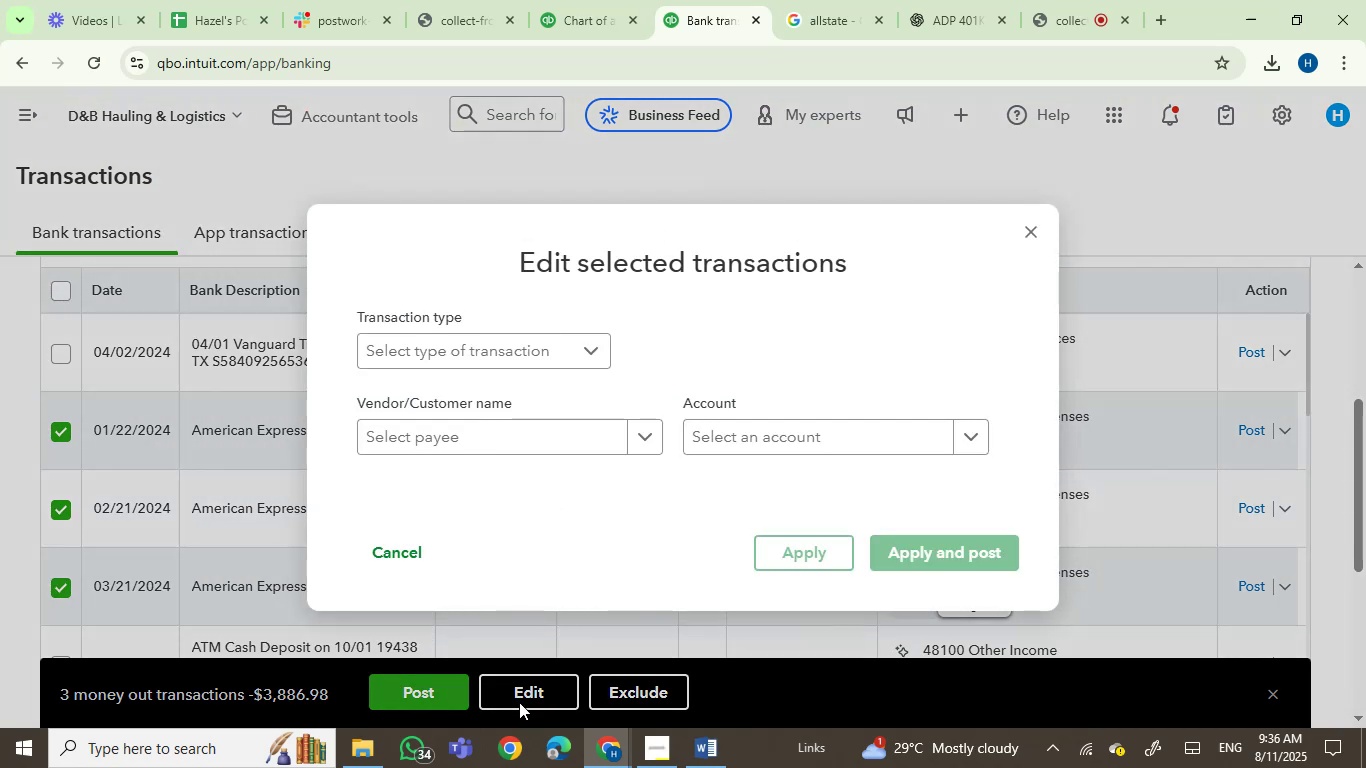 
wait(5.62)
 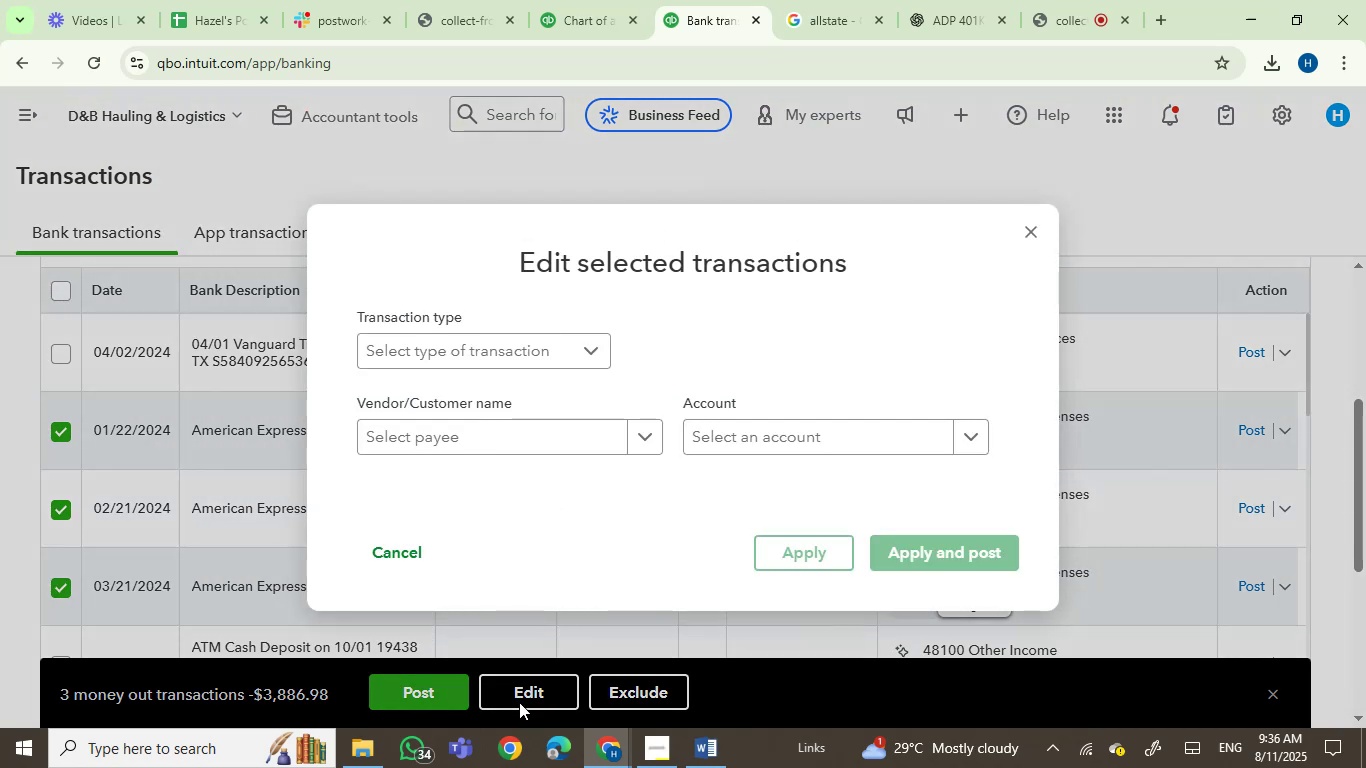 
left_click([557, 447])
 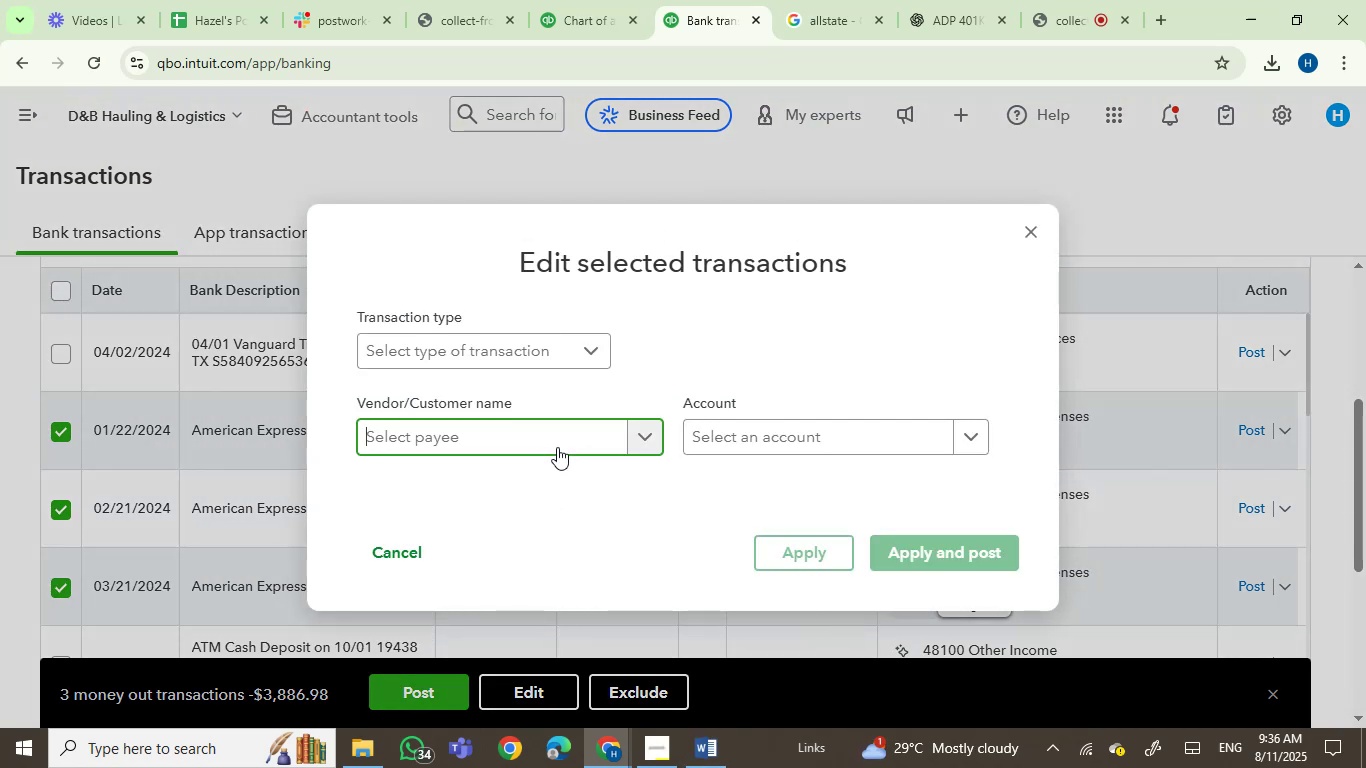 
type(amer)
 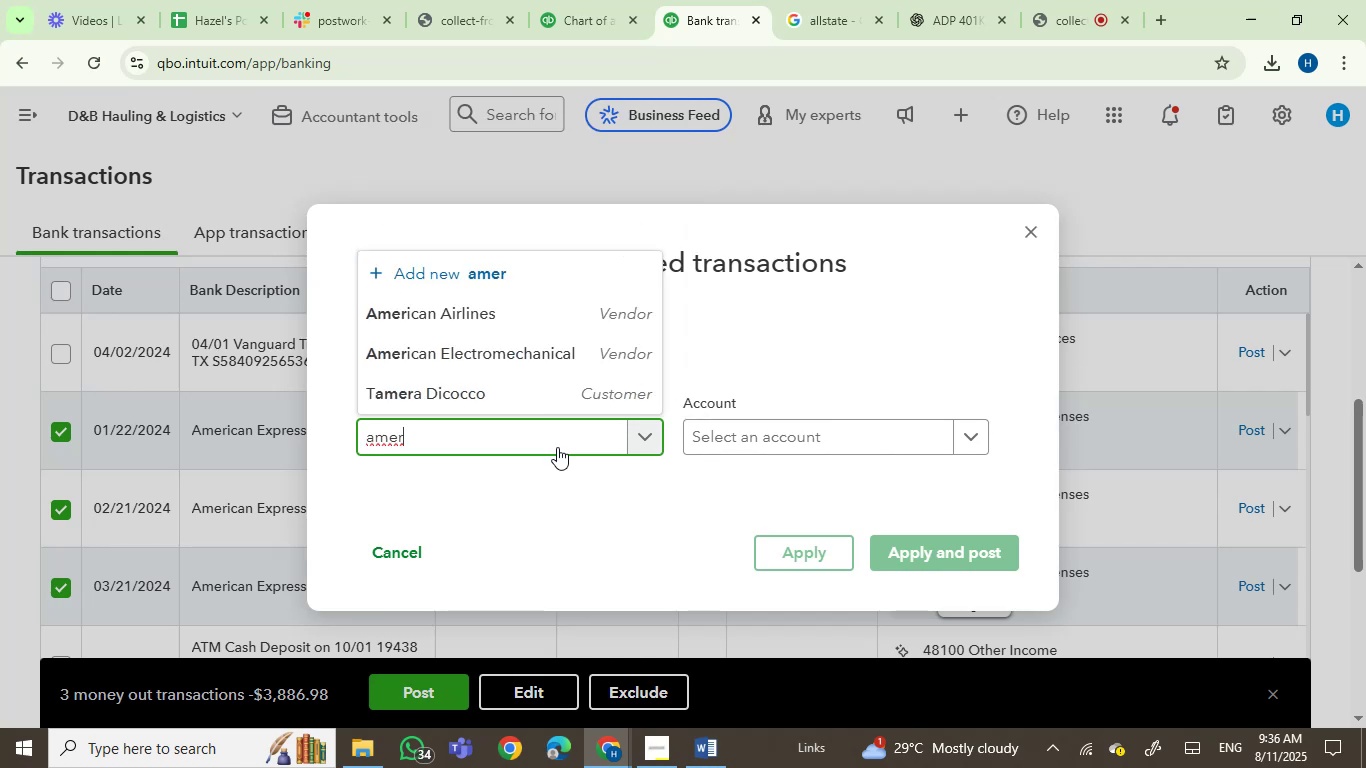 
left_click_drag(start_coordinate=[433, 433], to_coordinate=[200, 412])
 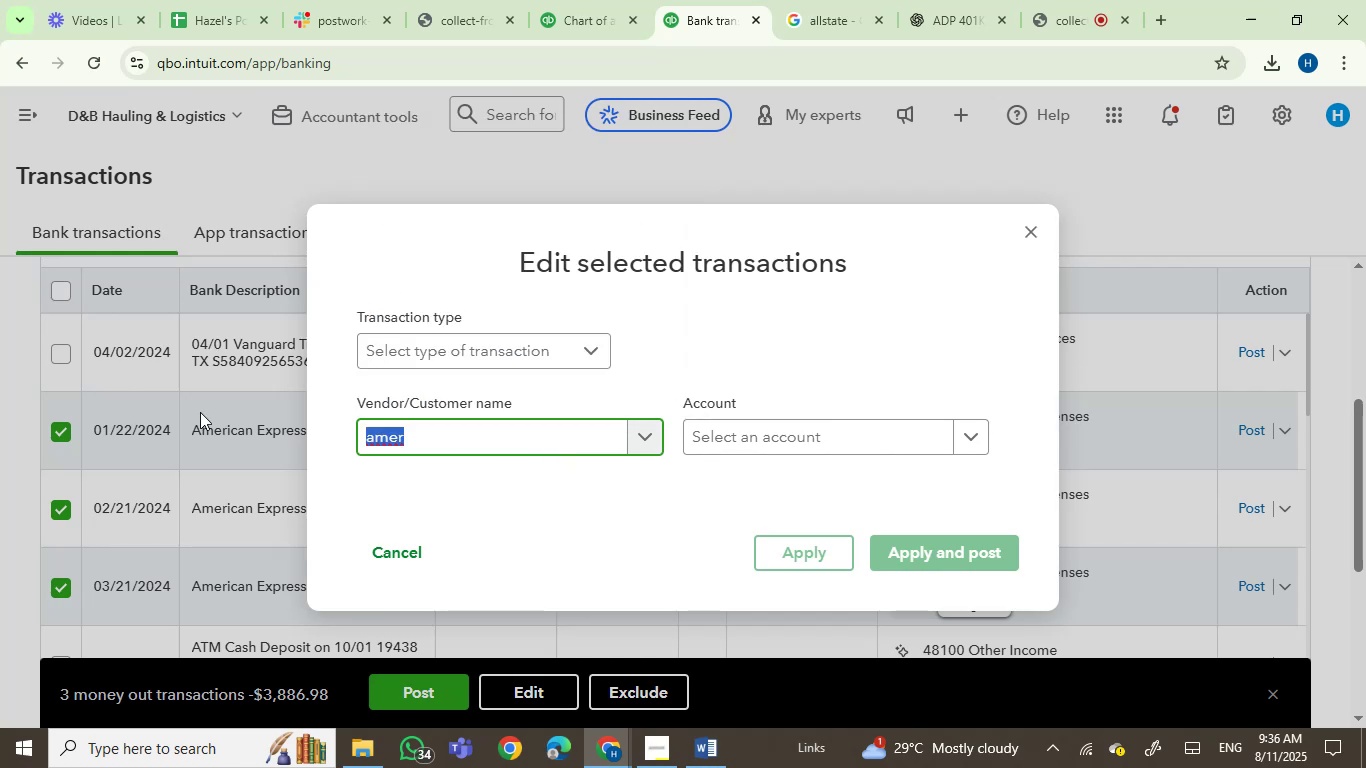 
type(expre)
 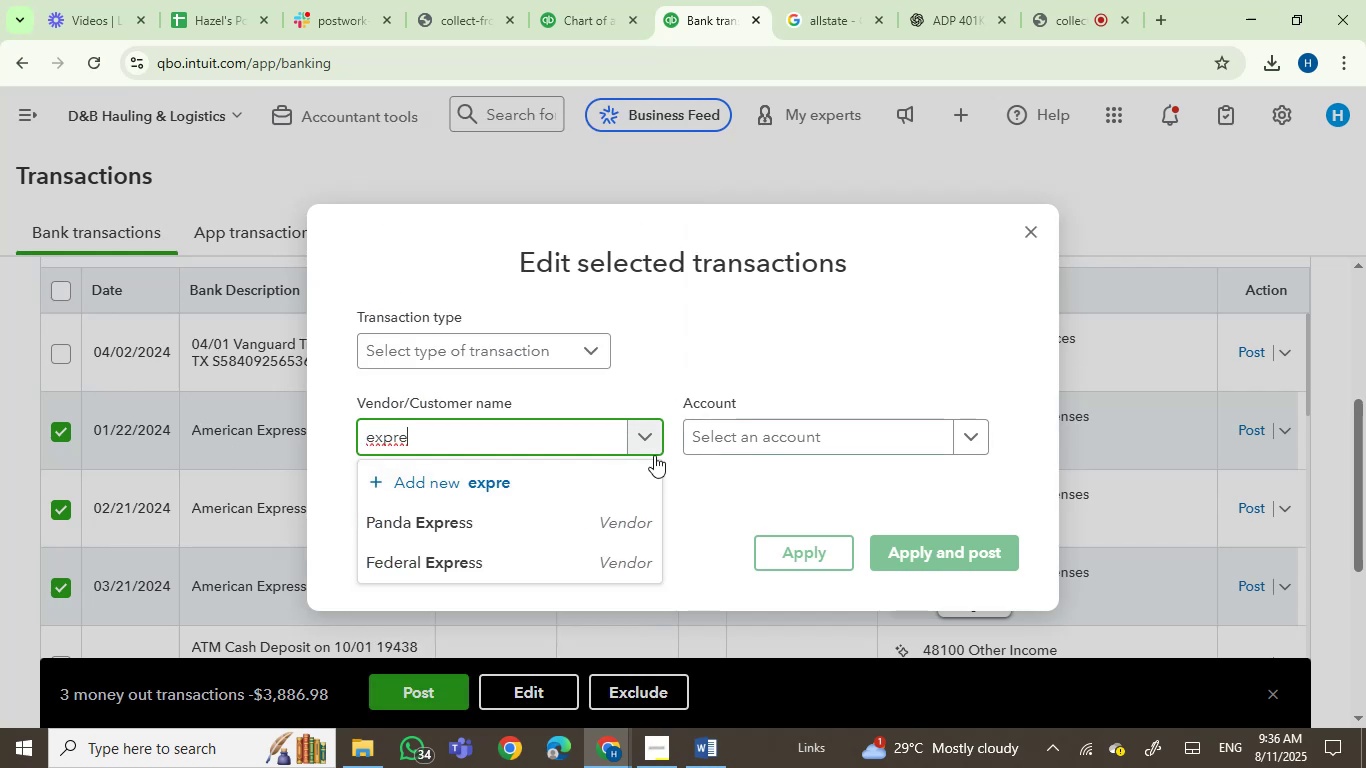 
left_click_drag(start_coordinate=[464, 446], to_coordinate=[247, 425])
 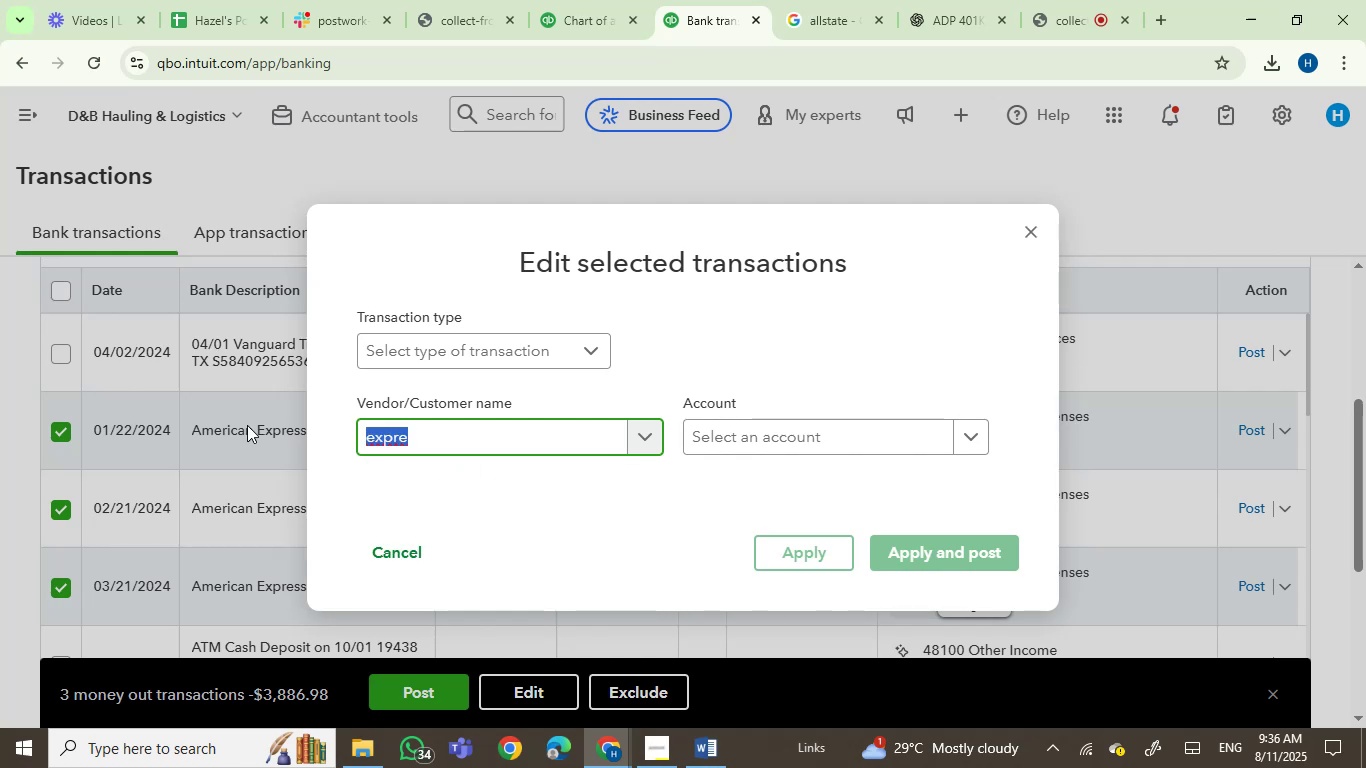 
key(Backspace)
 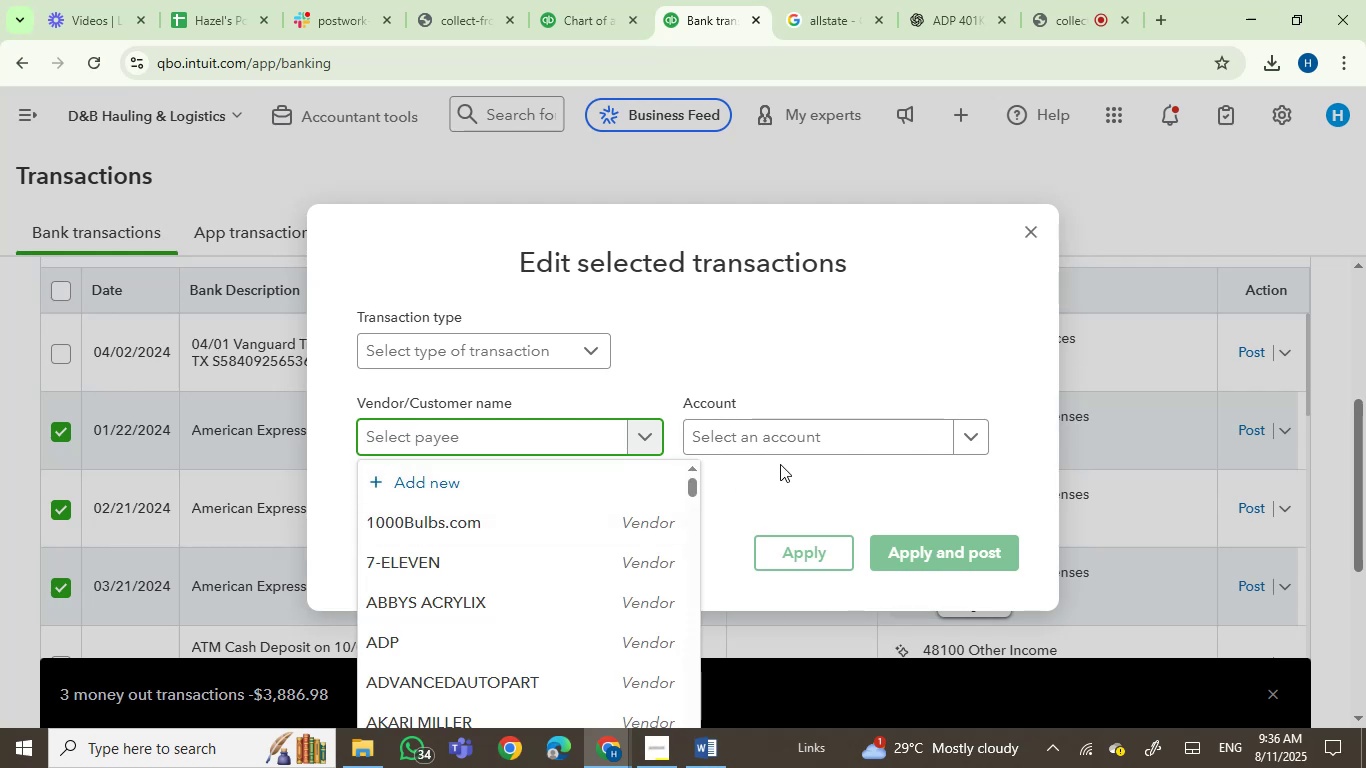 
left_click([765, 441])
 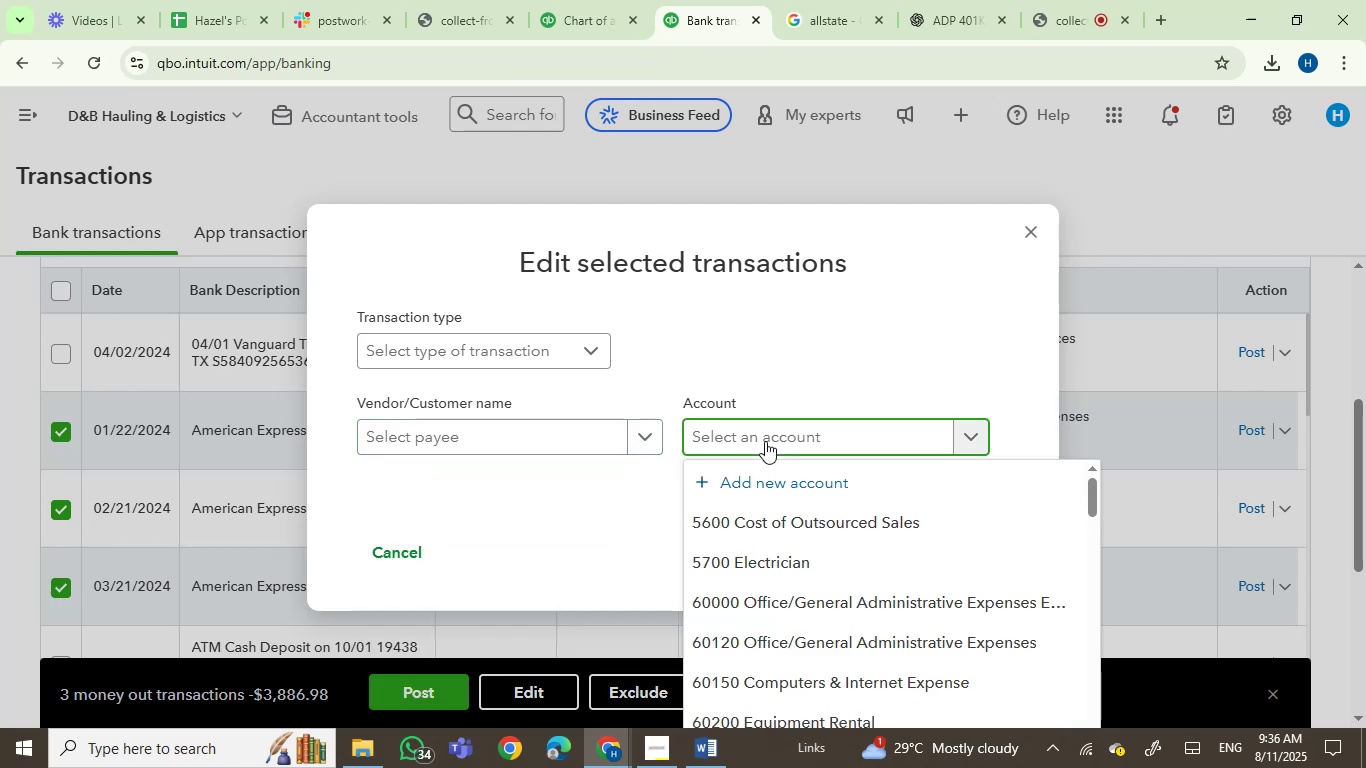 
type(Amer)
 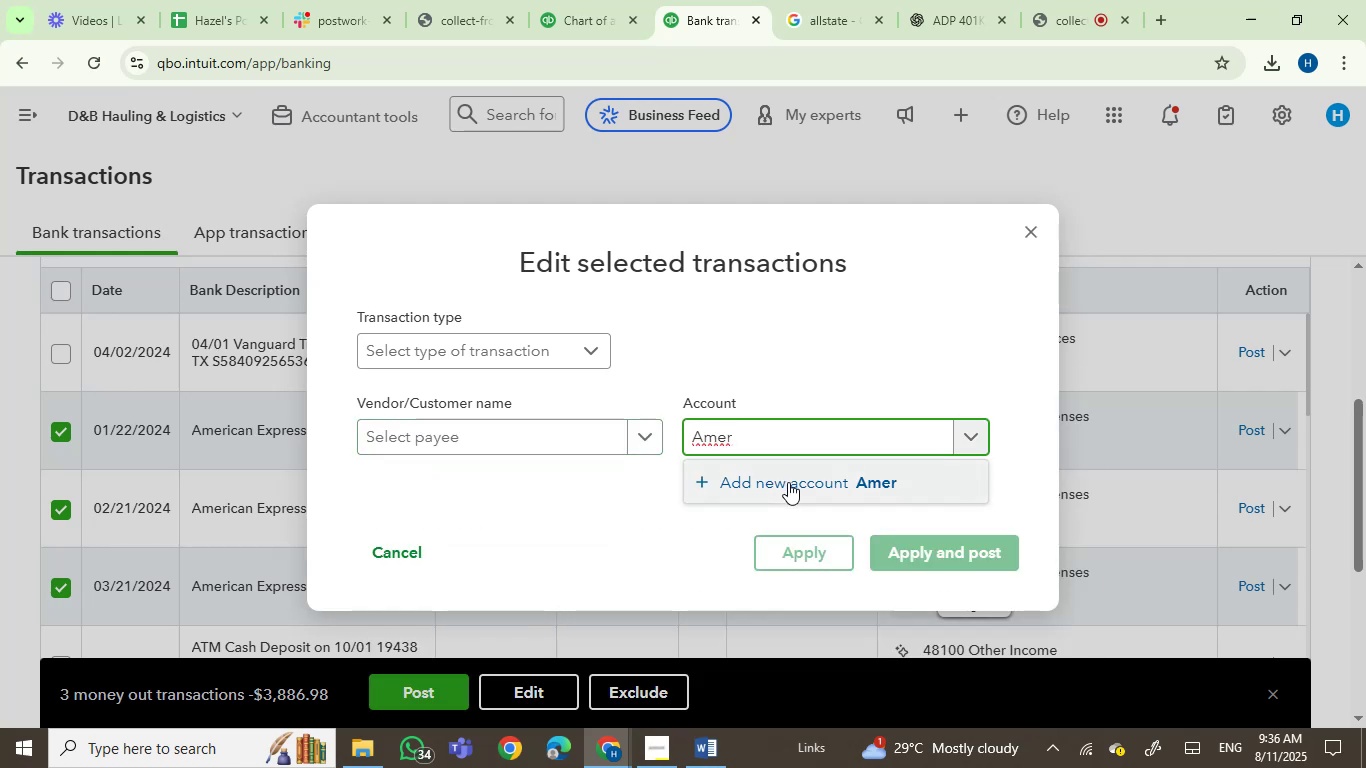 
left_click([788, 482])
 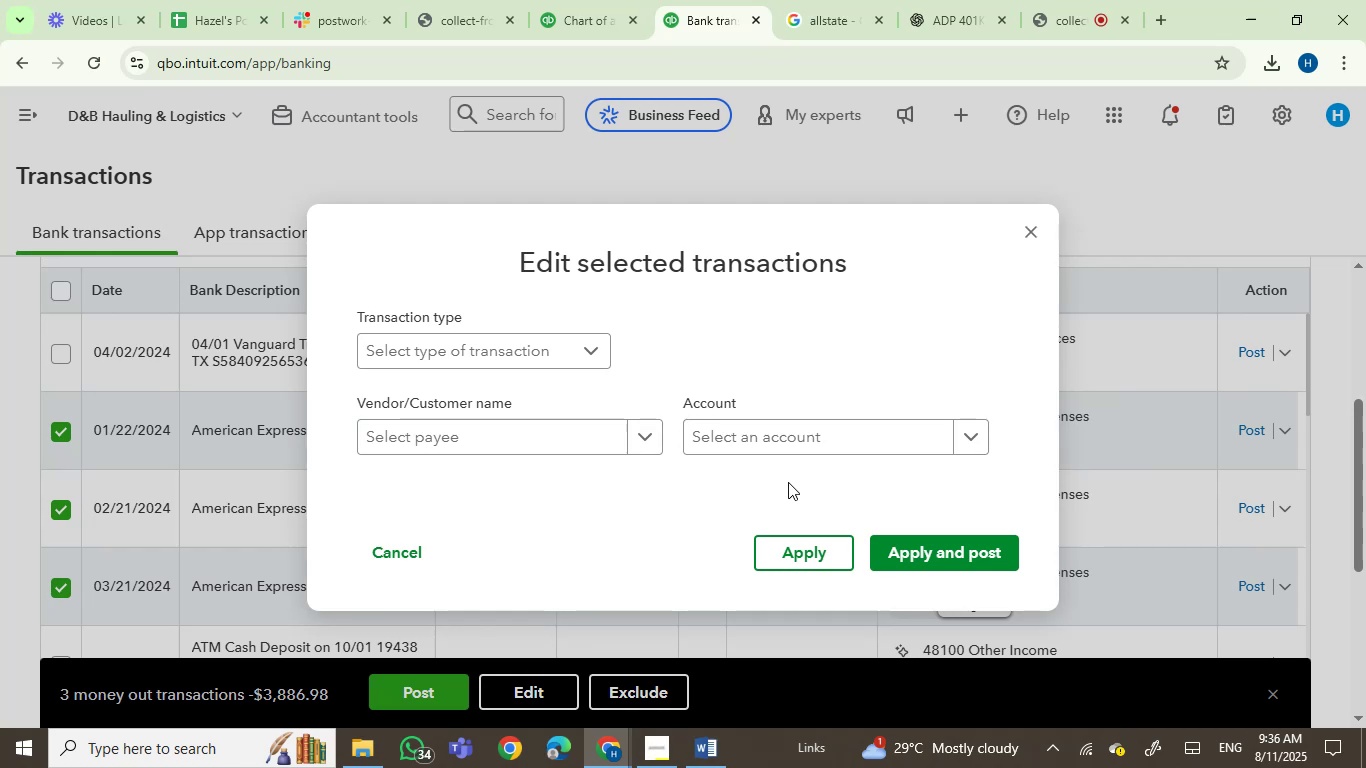 
wait(7.14)
 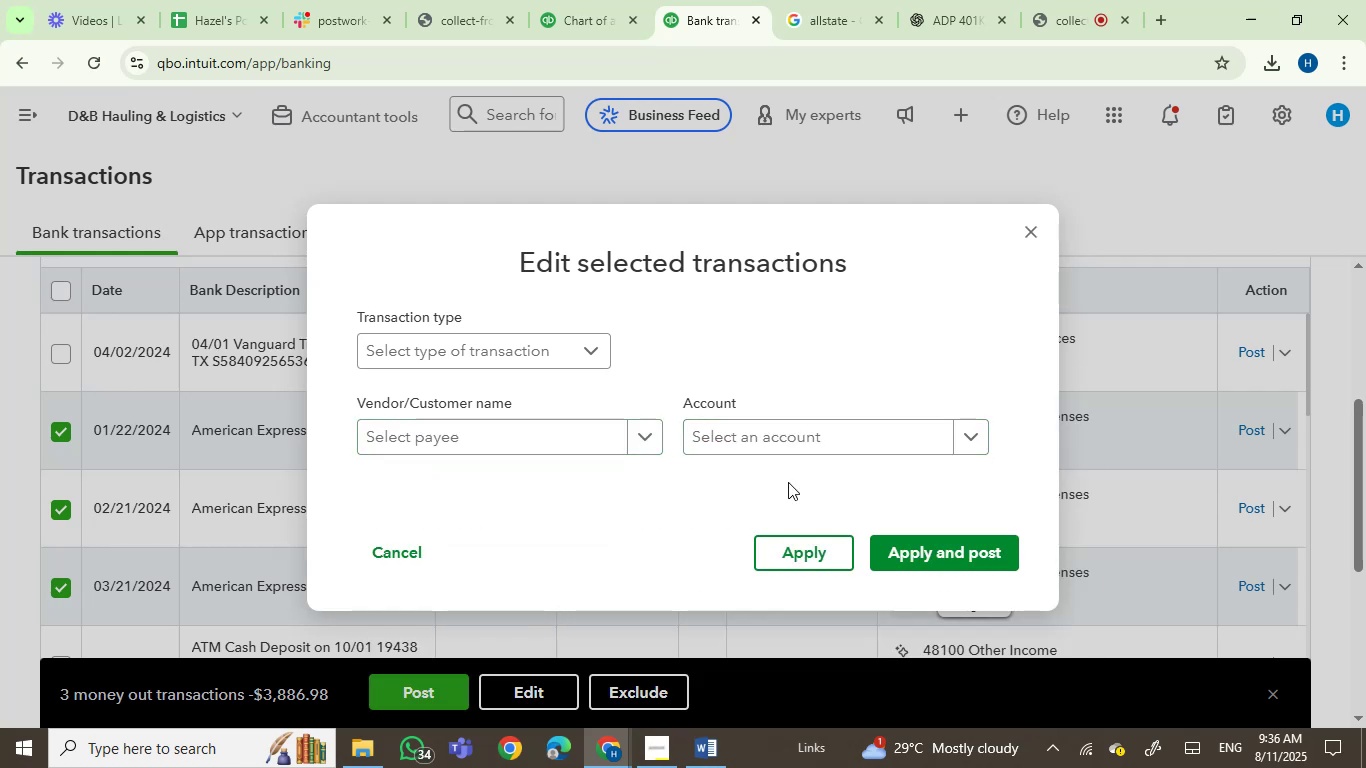 
left_click([776, 445])
 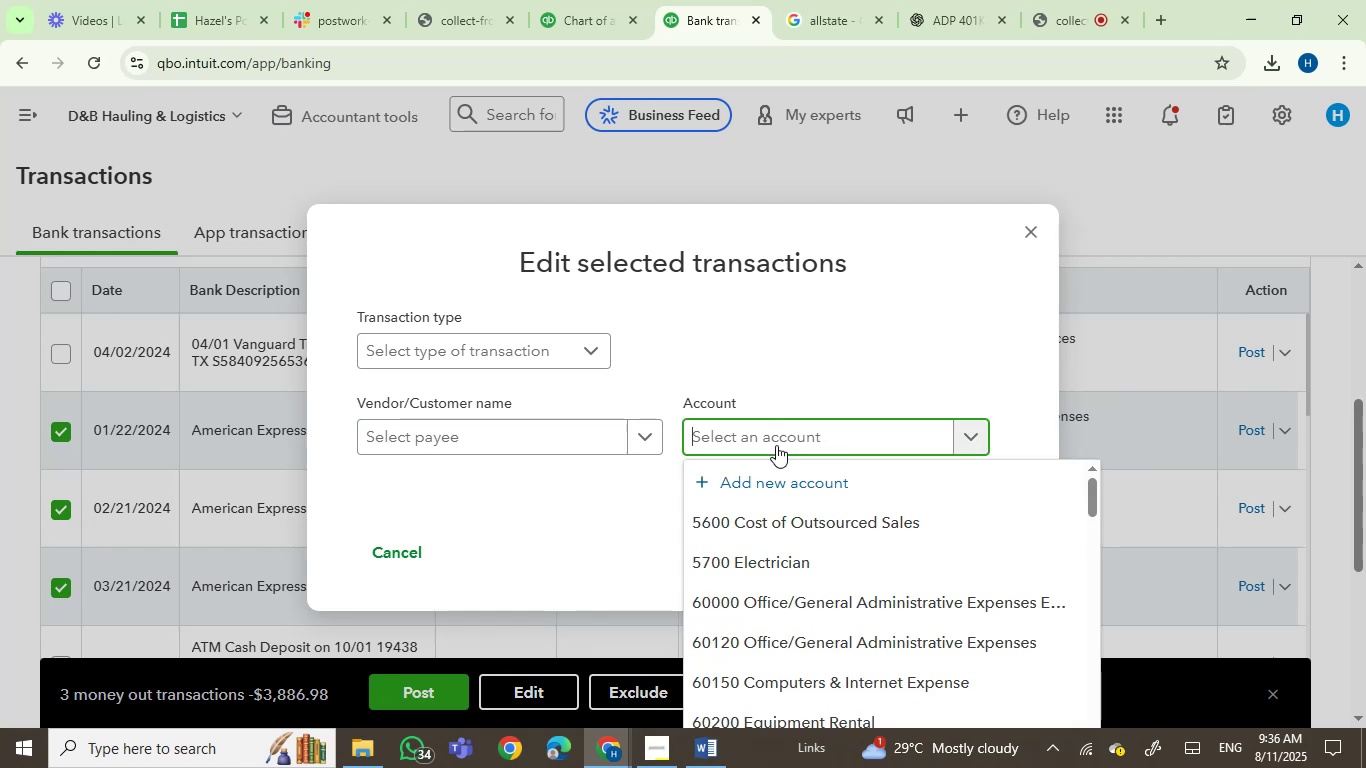 
left_click([779, 499])
 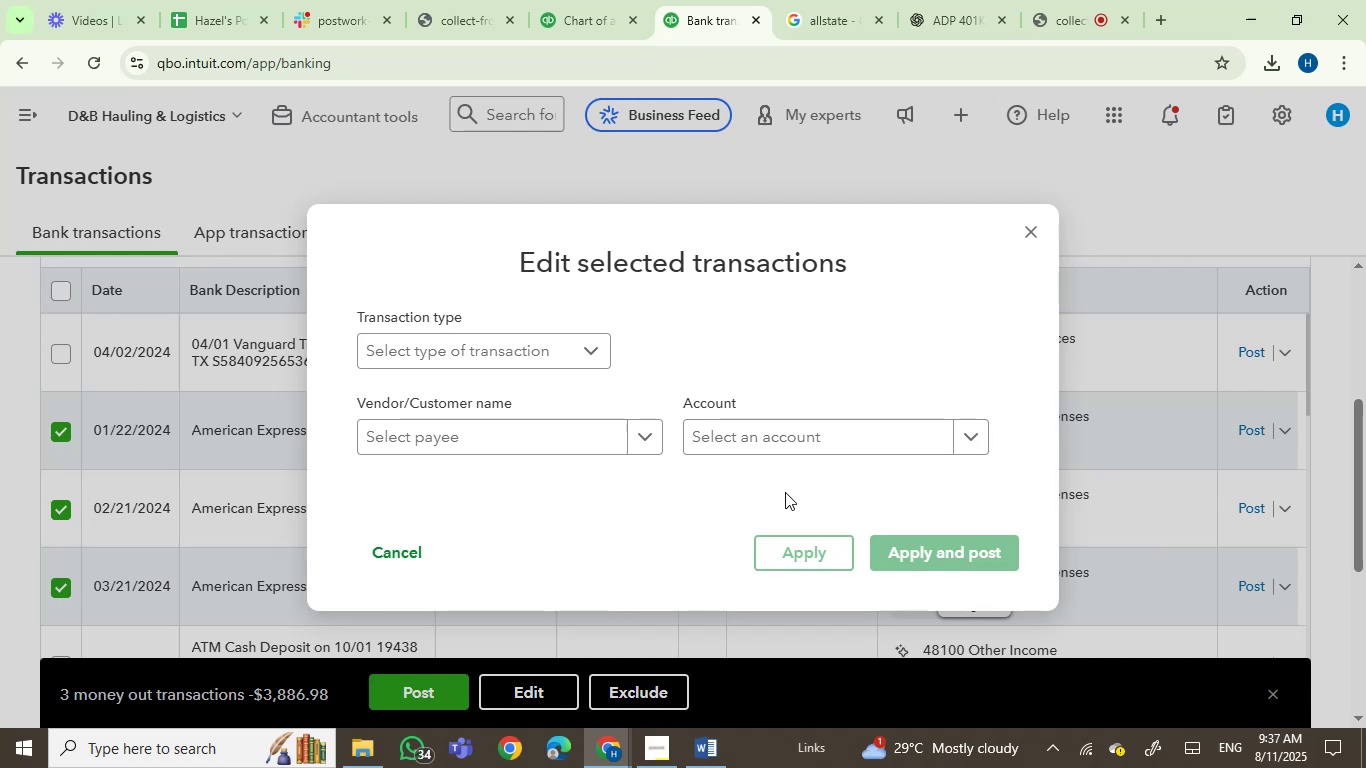 
wait(29.97)
 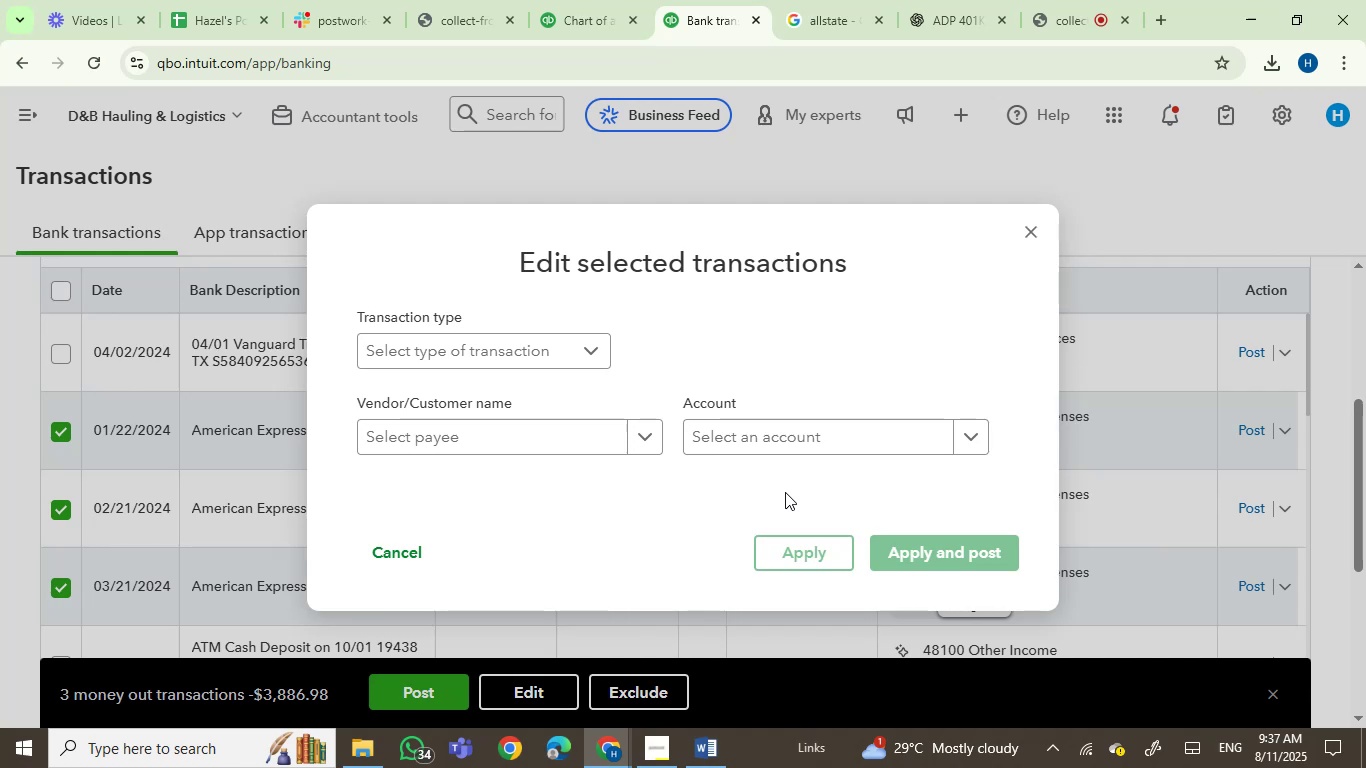 
left_click([764, 420])
 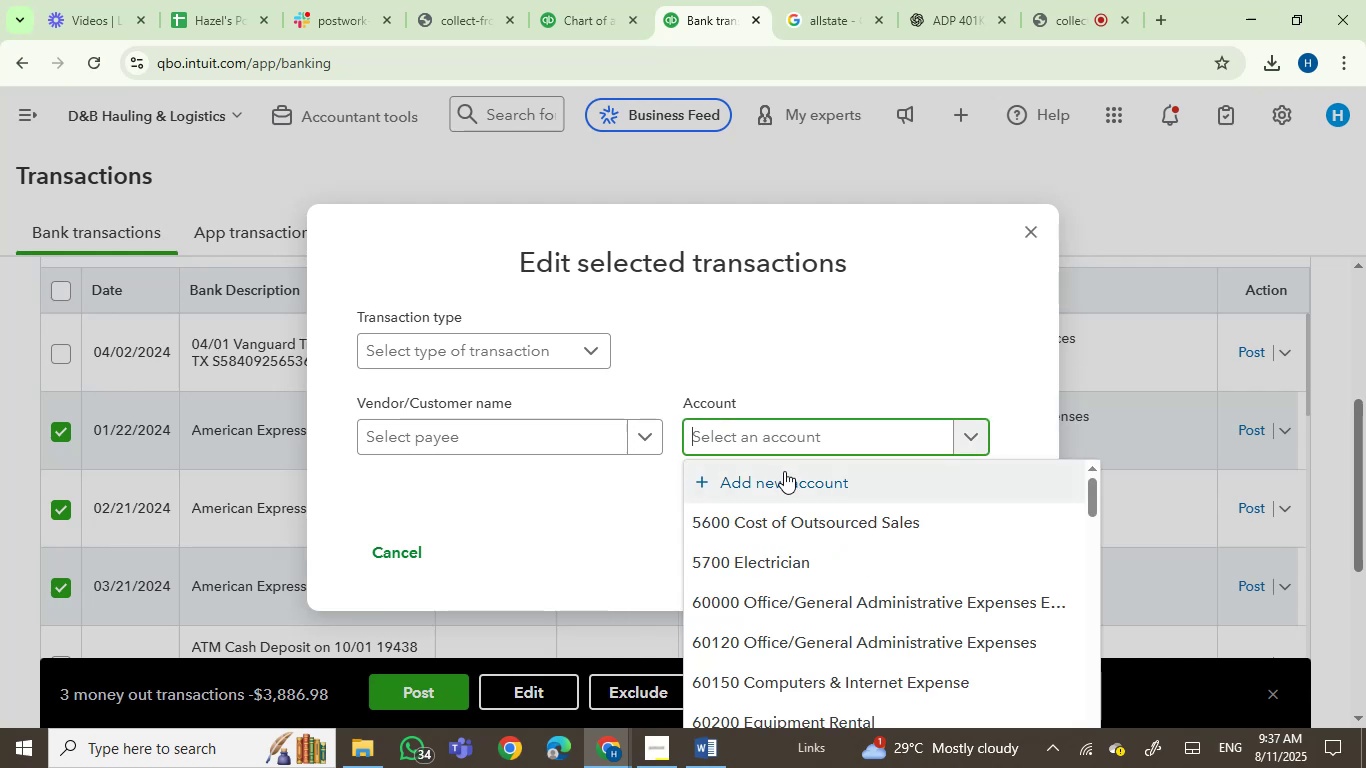 
left_click([783, 471])
 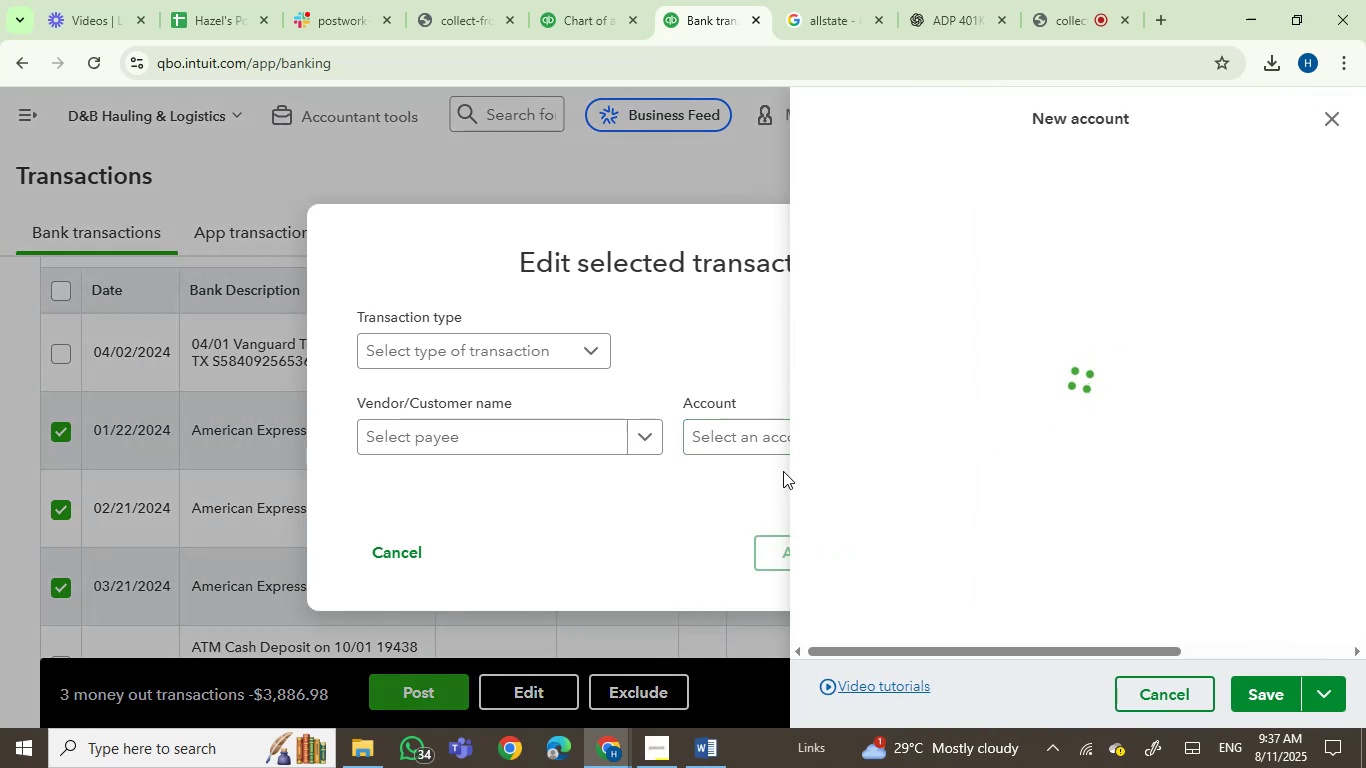 
left_click([917, 198])
 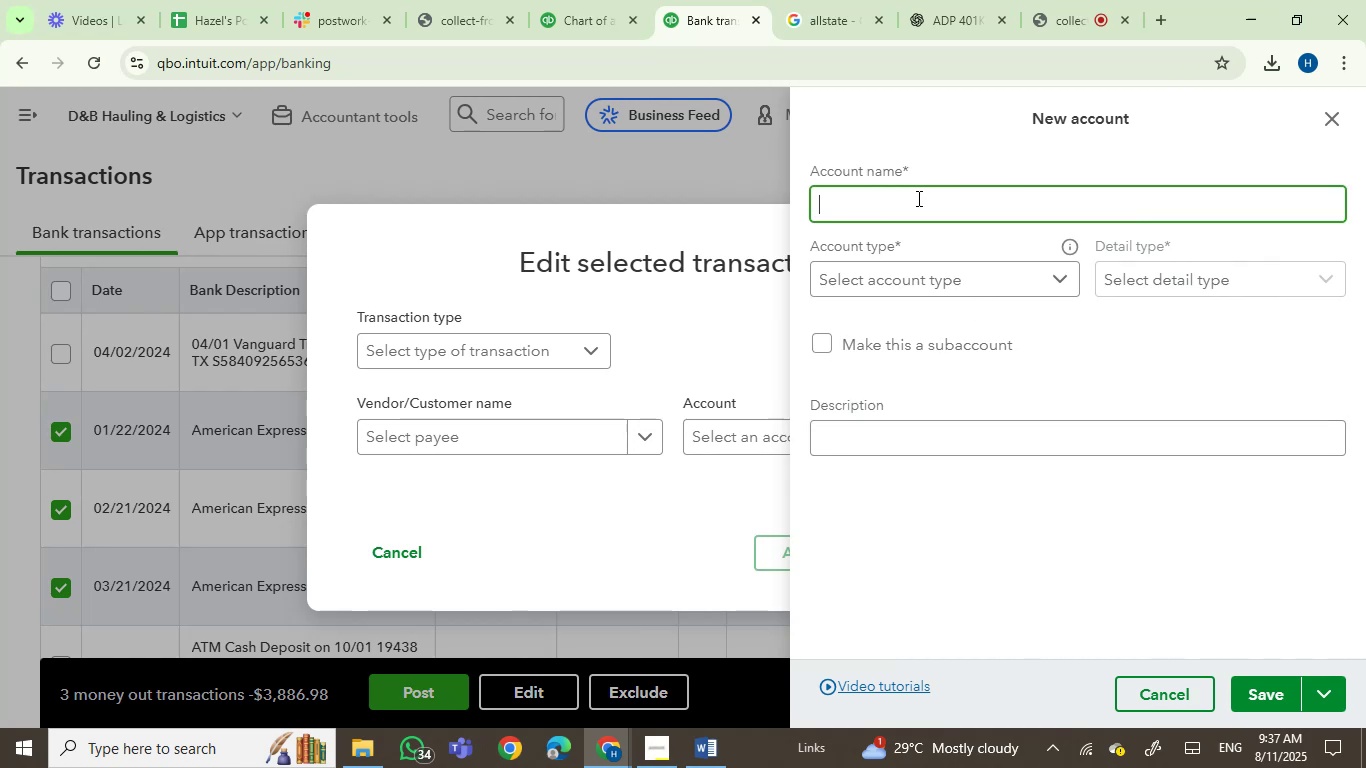 
type(American Express Loan)
 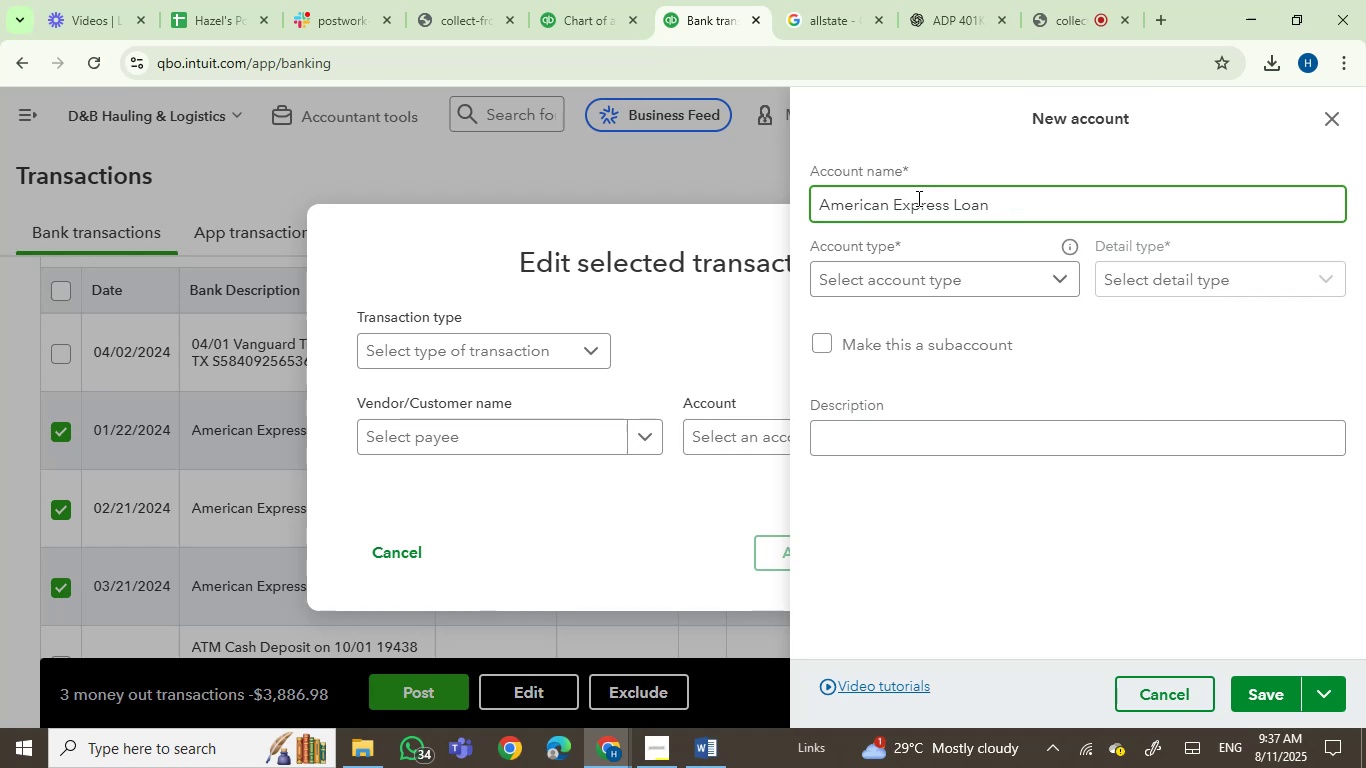 
left_click([850, 205])
 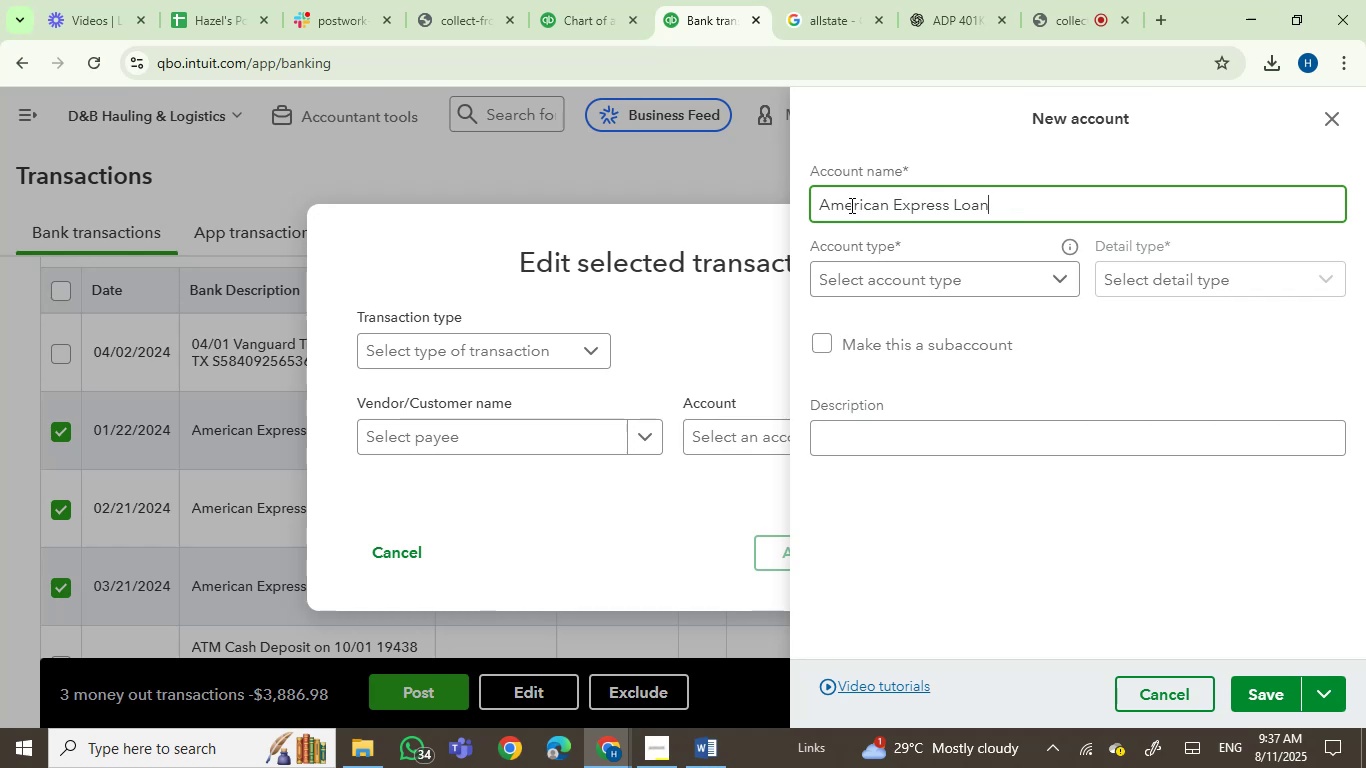 
left_click_drag(start_coordinate=[850, 205], to_coordinate=[938, 210])
 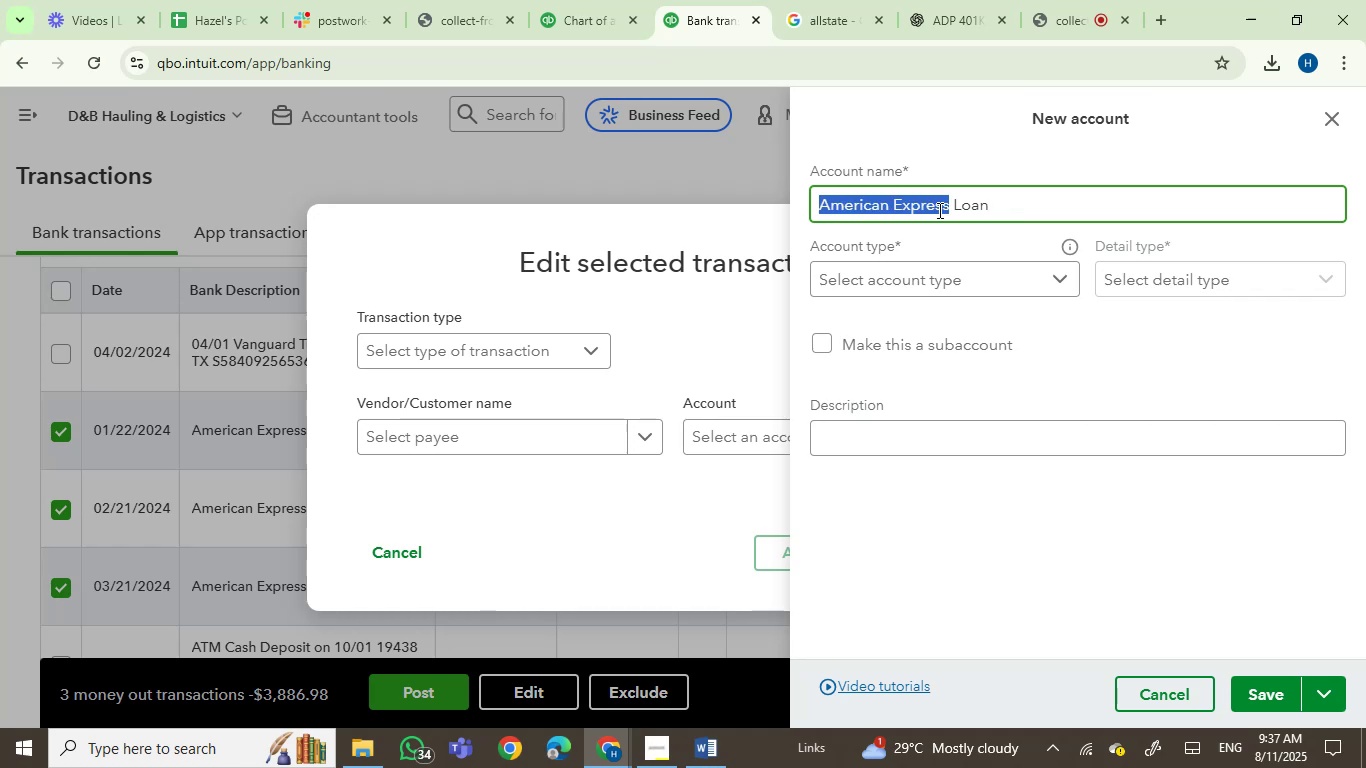 
key(Control+C)
 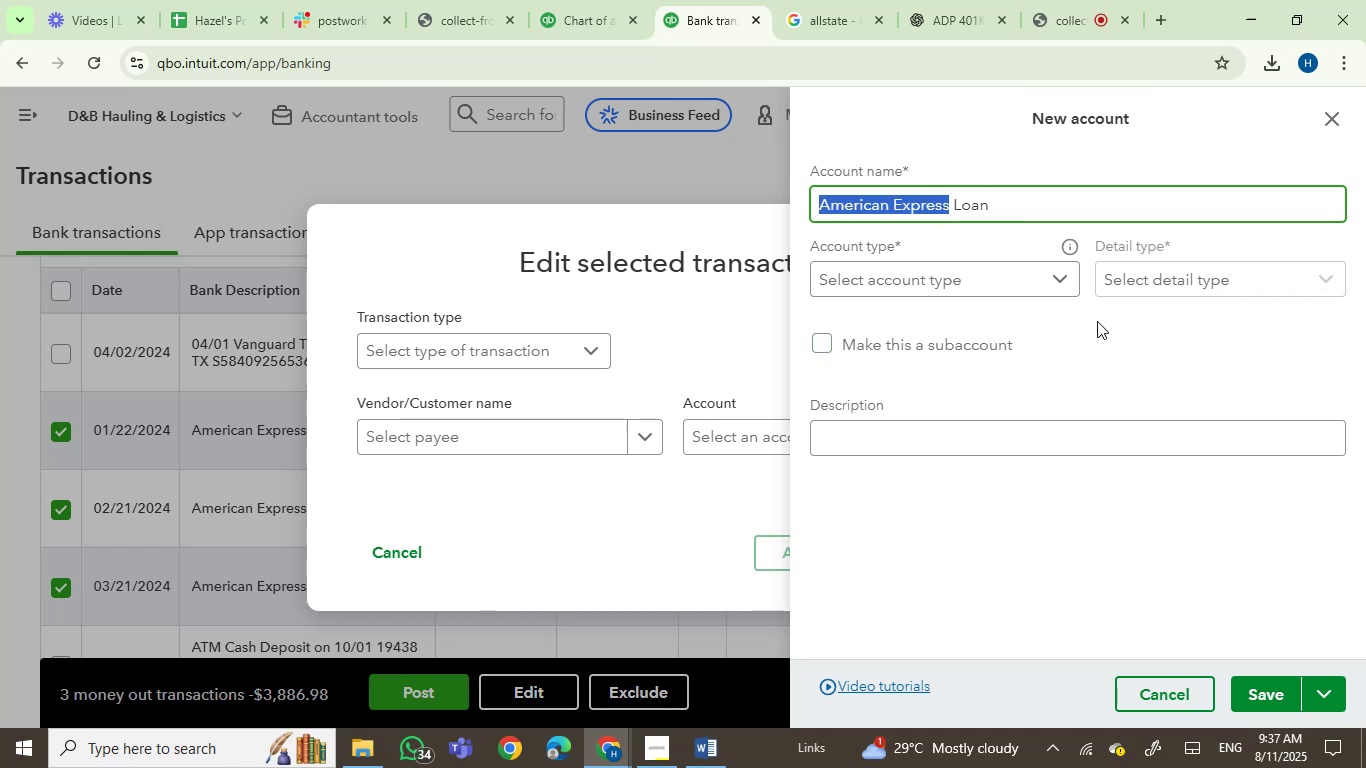 
left_click([1035, 287])
 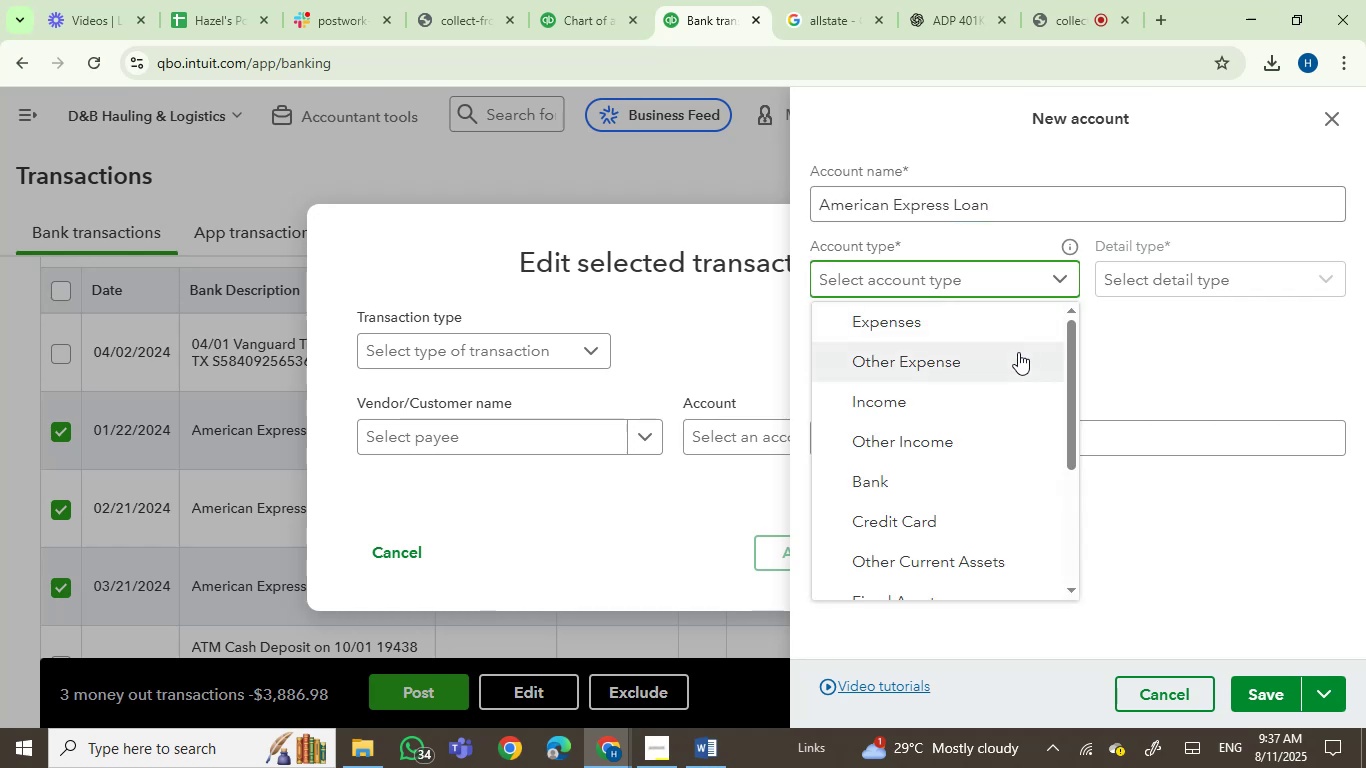 
scroll: coordinate [1007, 460], scroll_direction: down, amount: 5.0
 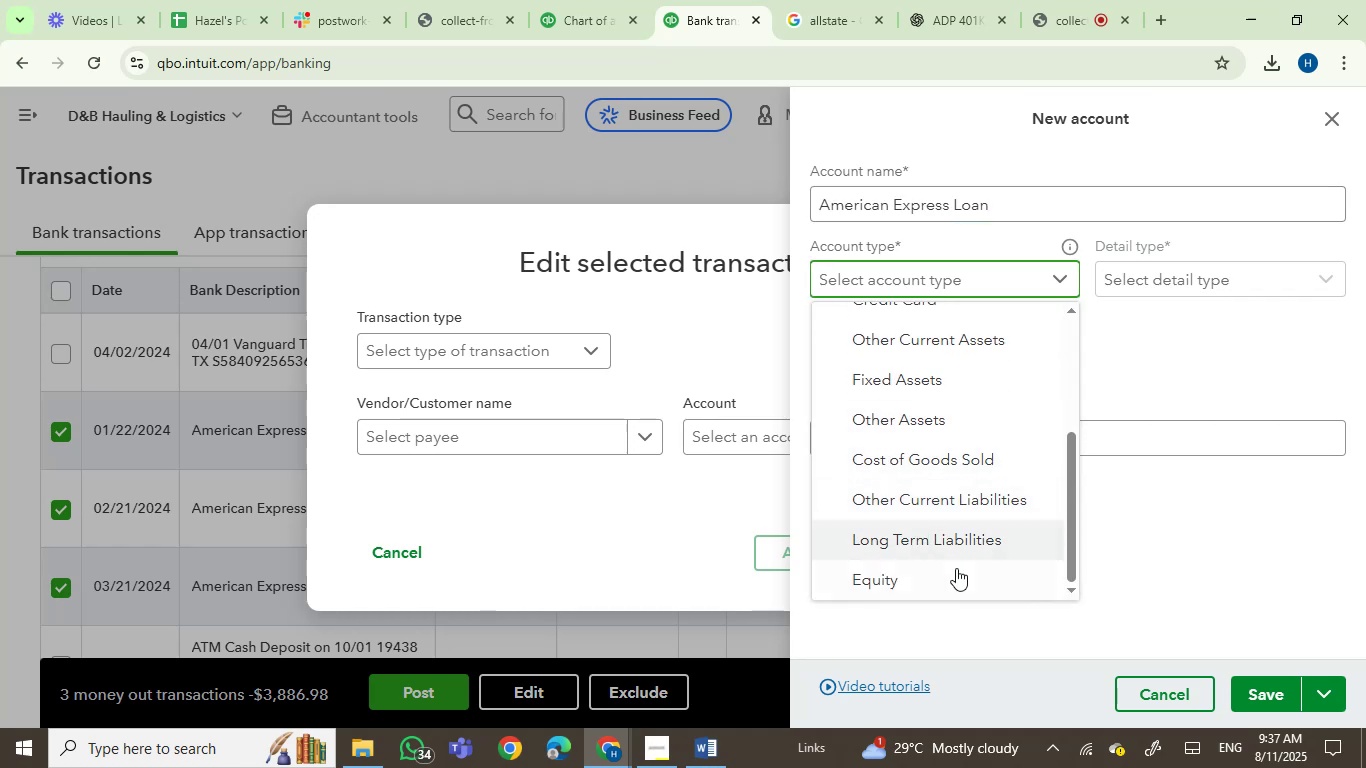 
left_click([973, 538])
 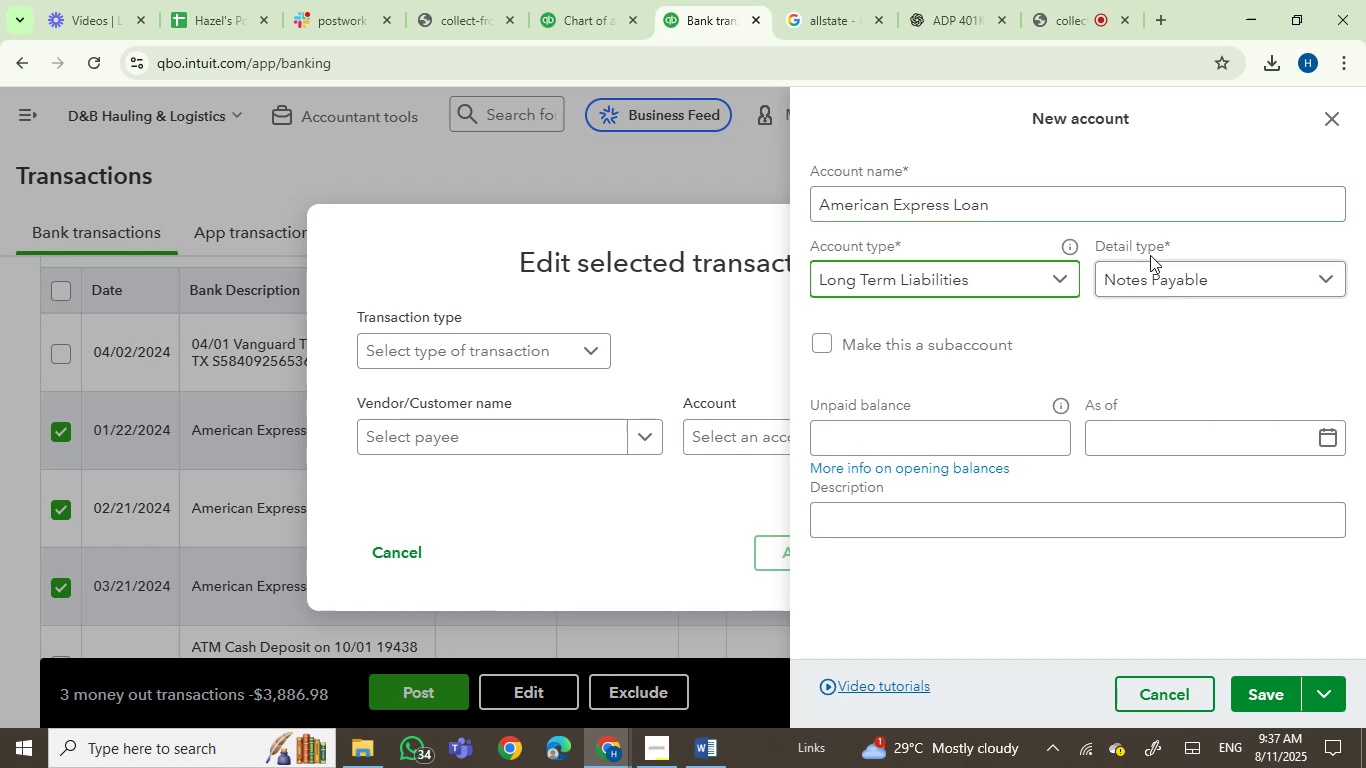 
left_click([1168, 279])
 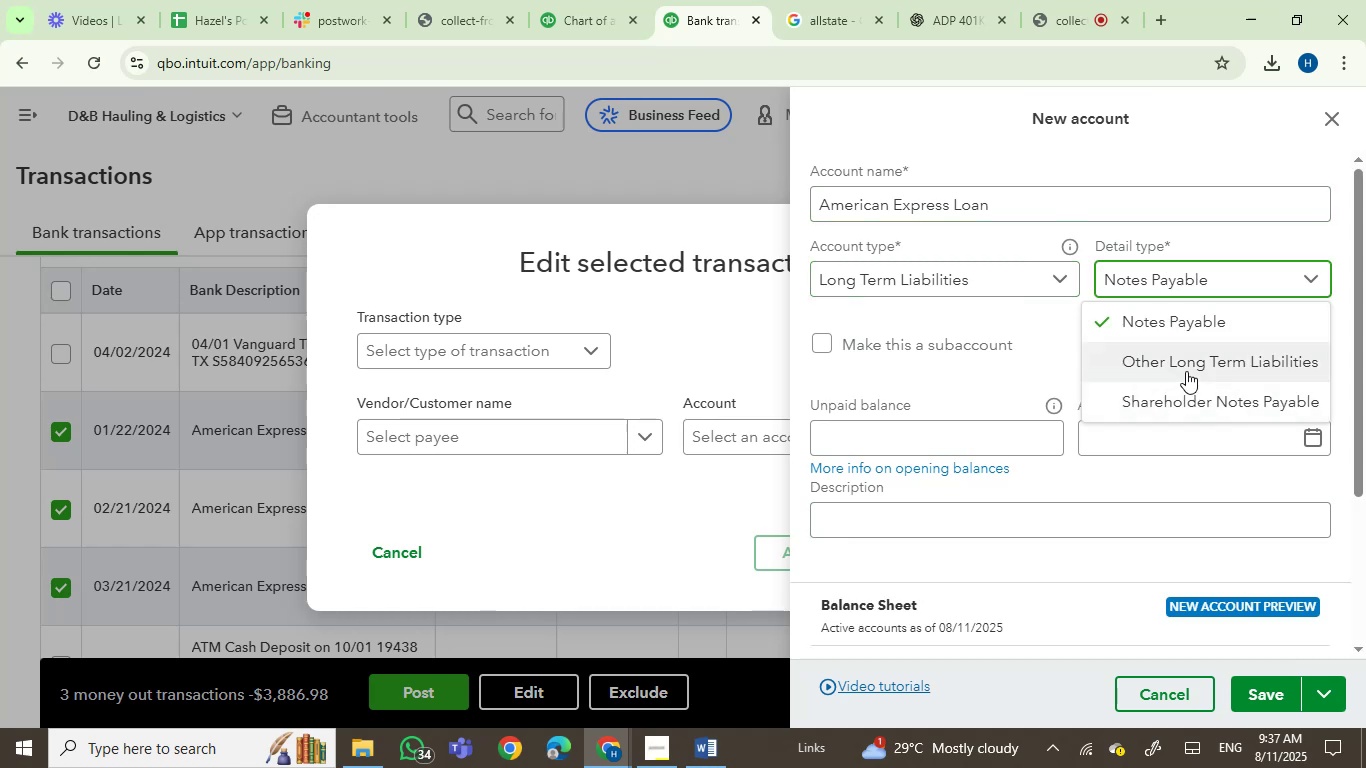 
left_click([1190, 365])
 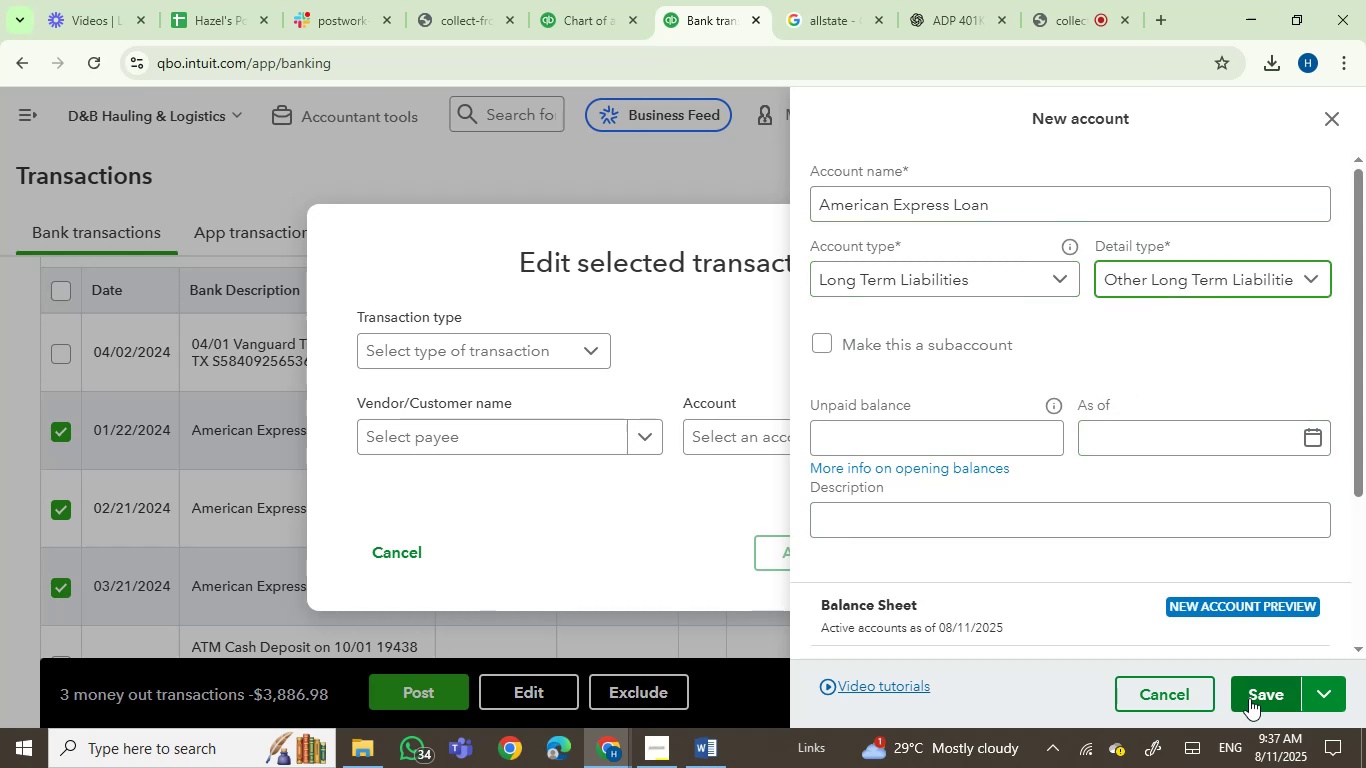 
left_click([1265, 702])
 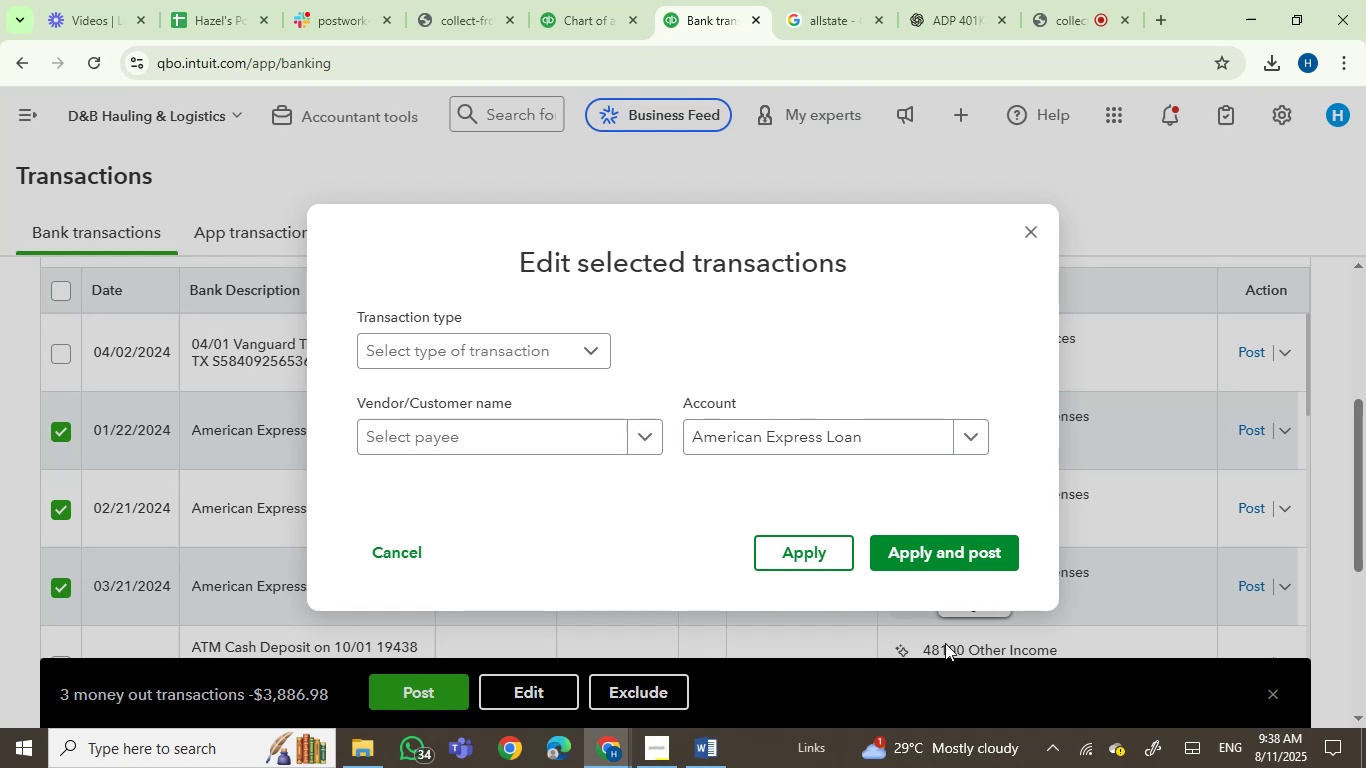 
wait(13.47)
 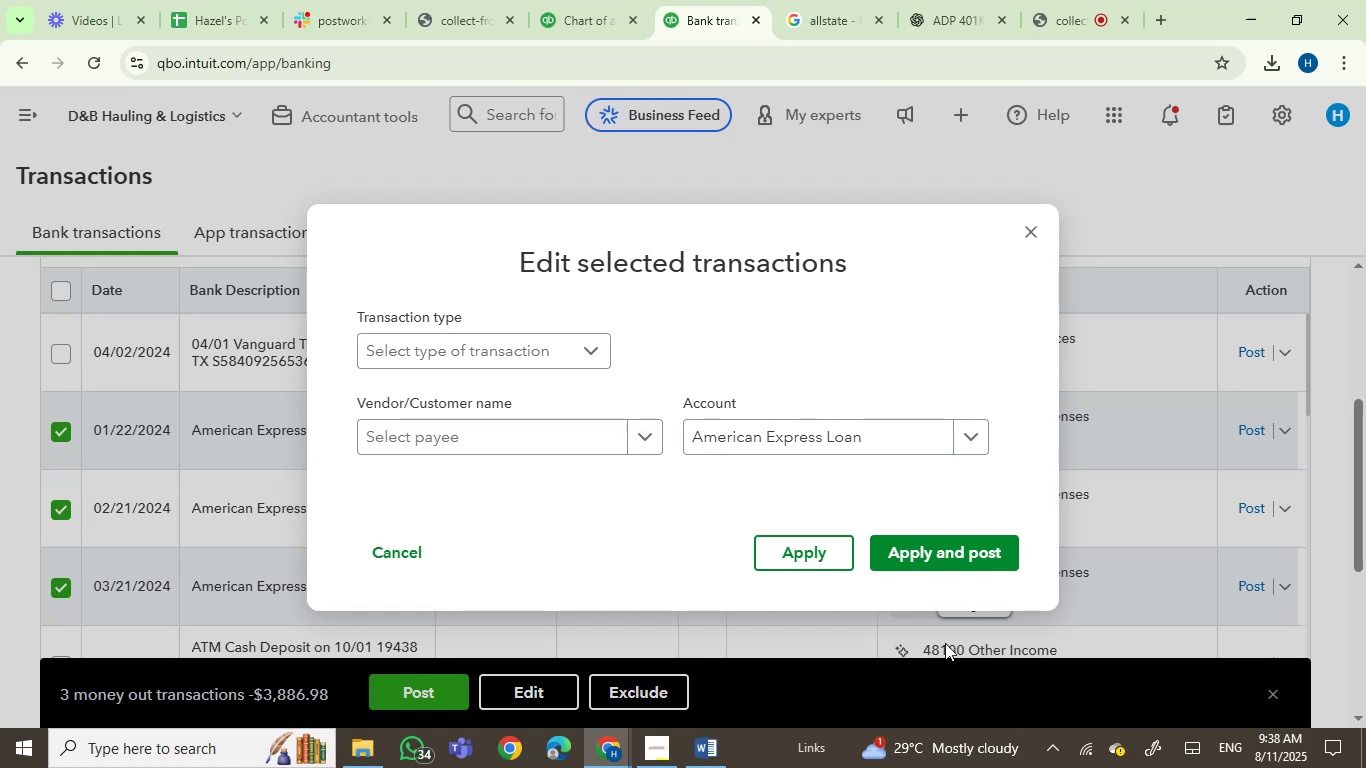 
left_click([575, 443])
 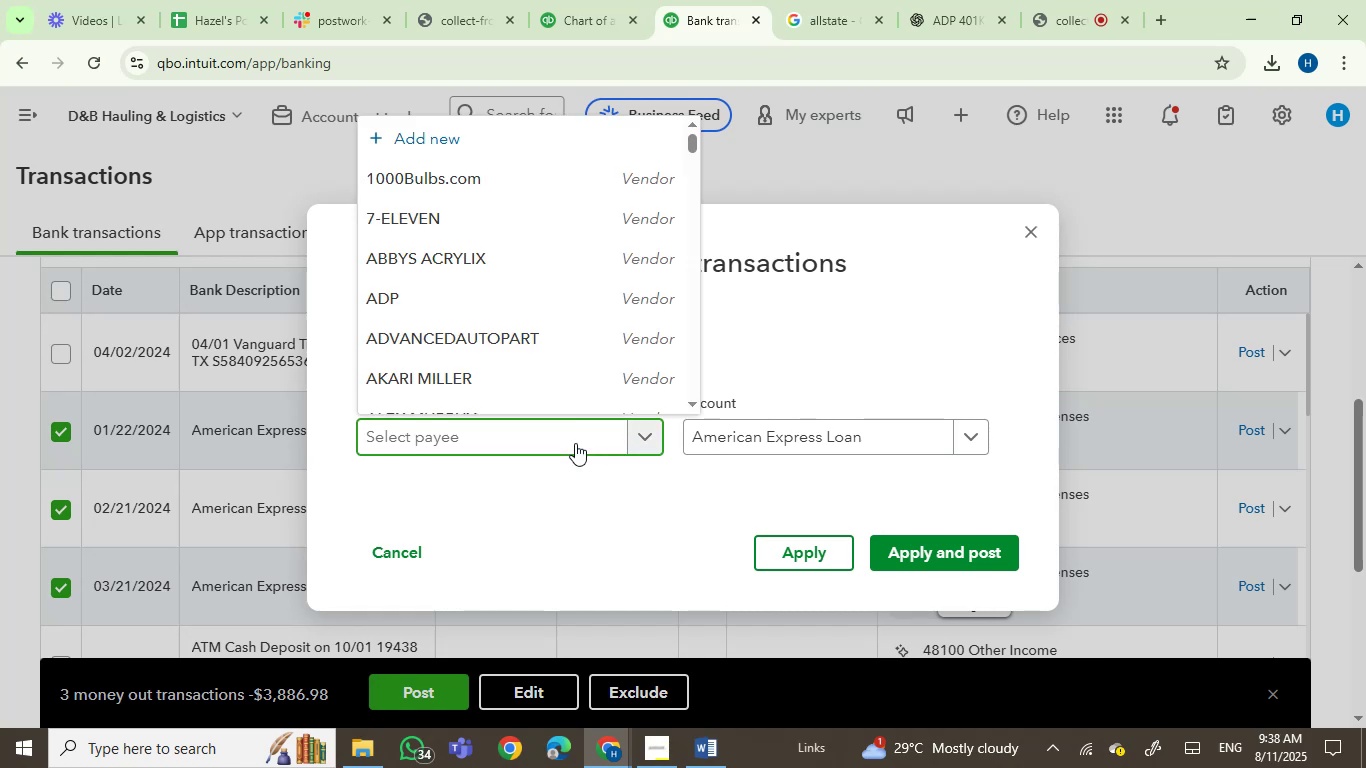 
type(Ameri)
 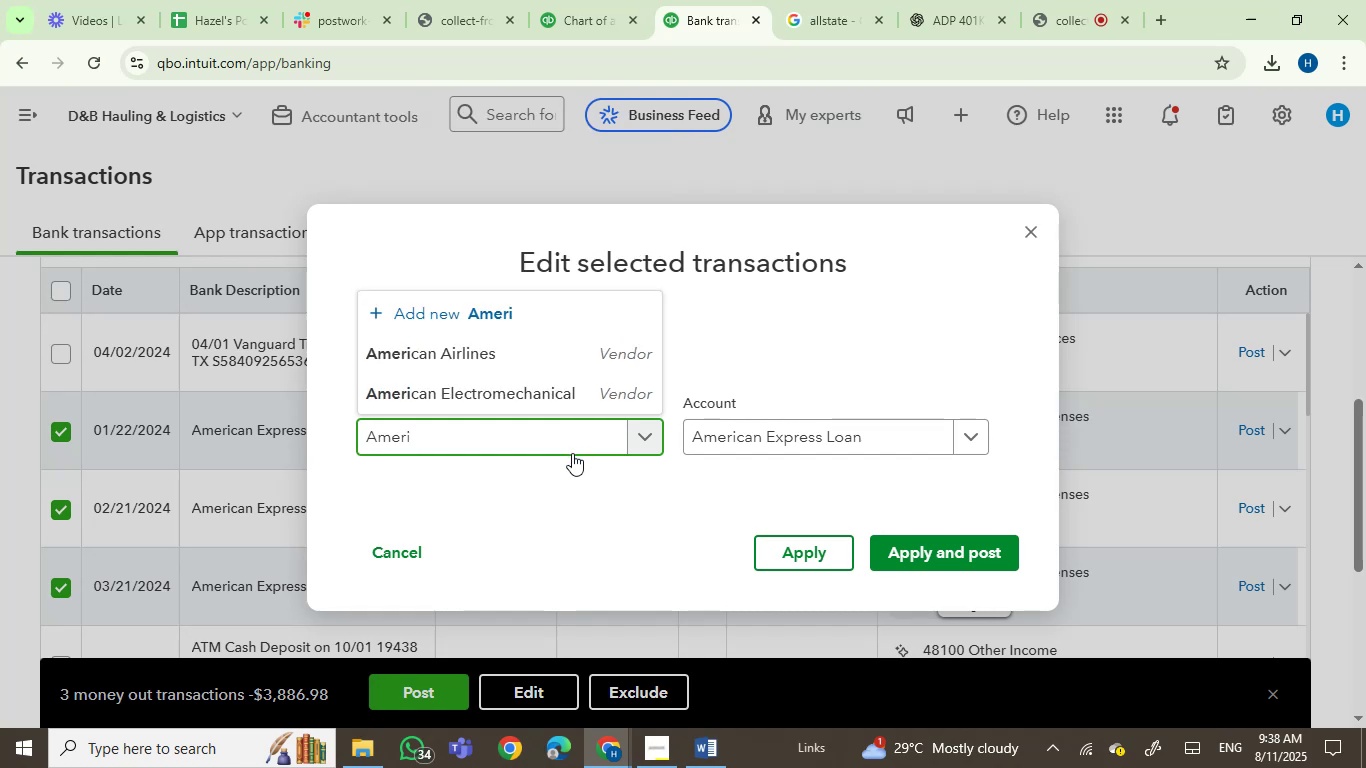 
left_click([468, 321])
 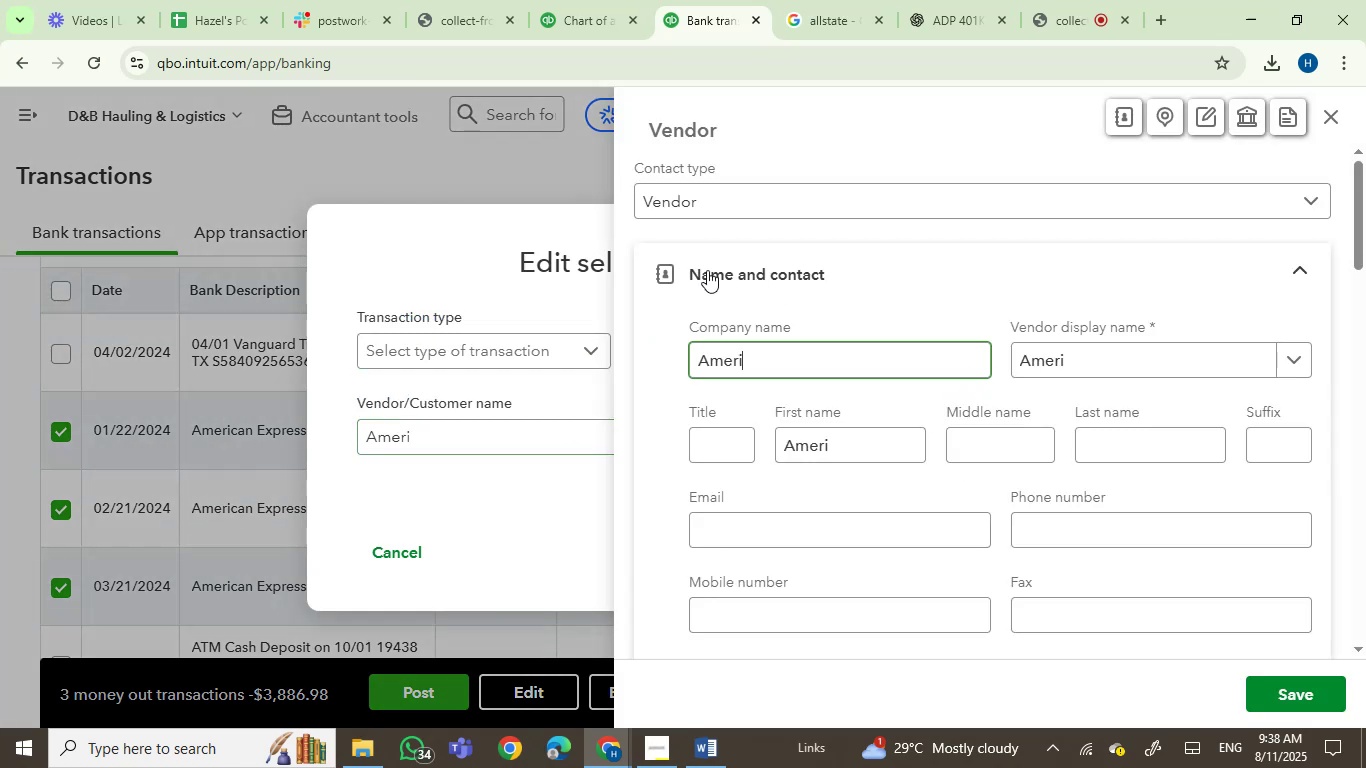 
left_click_drag(start_coordinate=[722, 198], to_coordinate=[599, 193])
 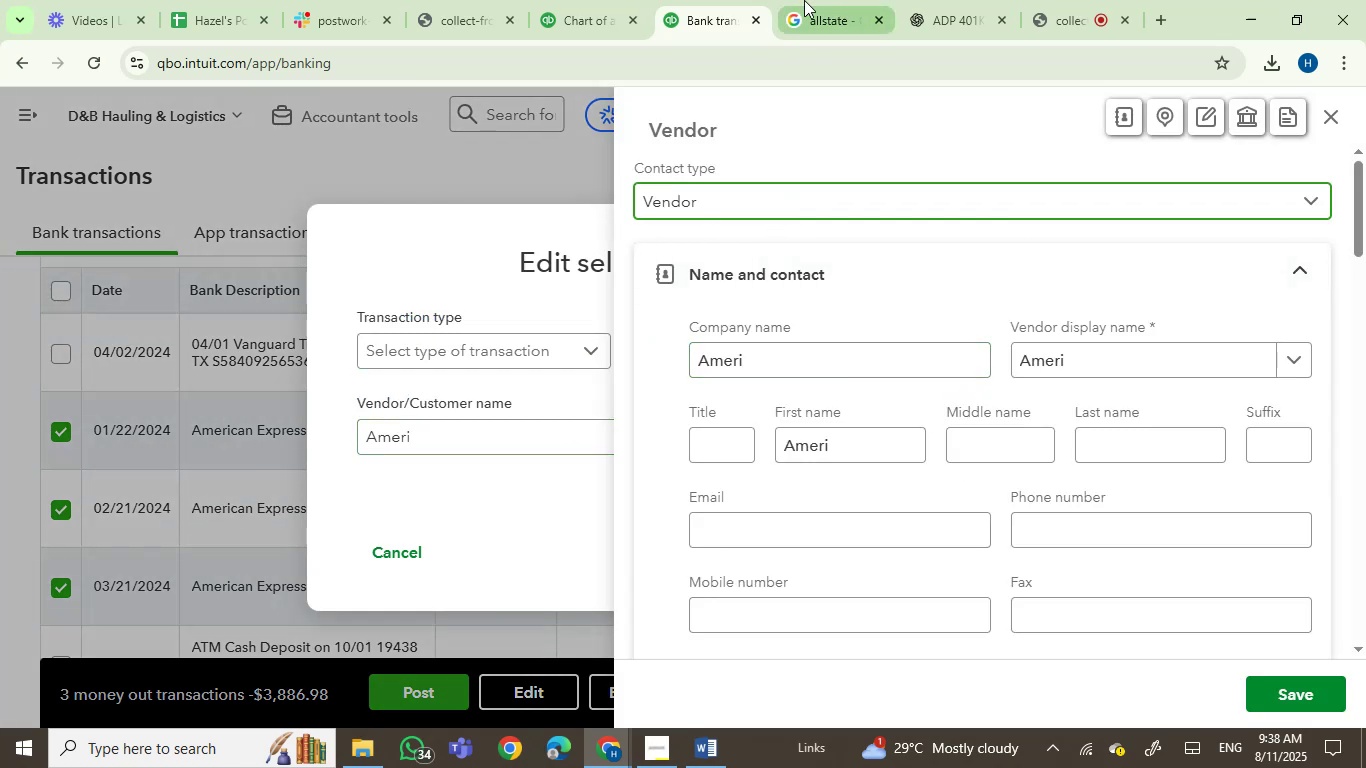 
left_click([821, 0])
 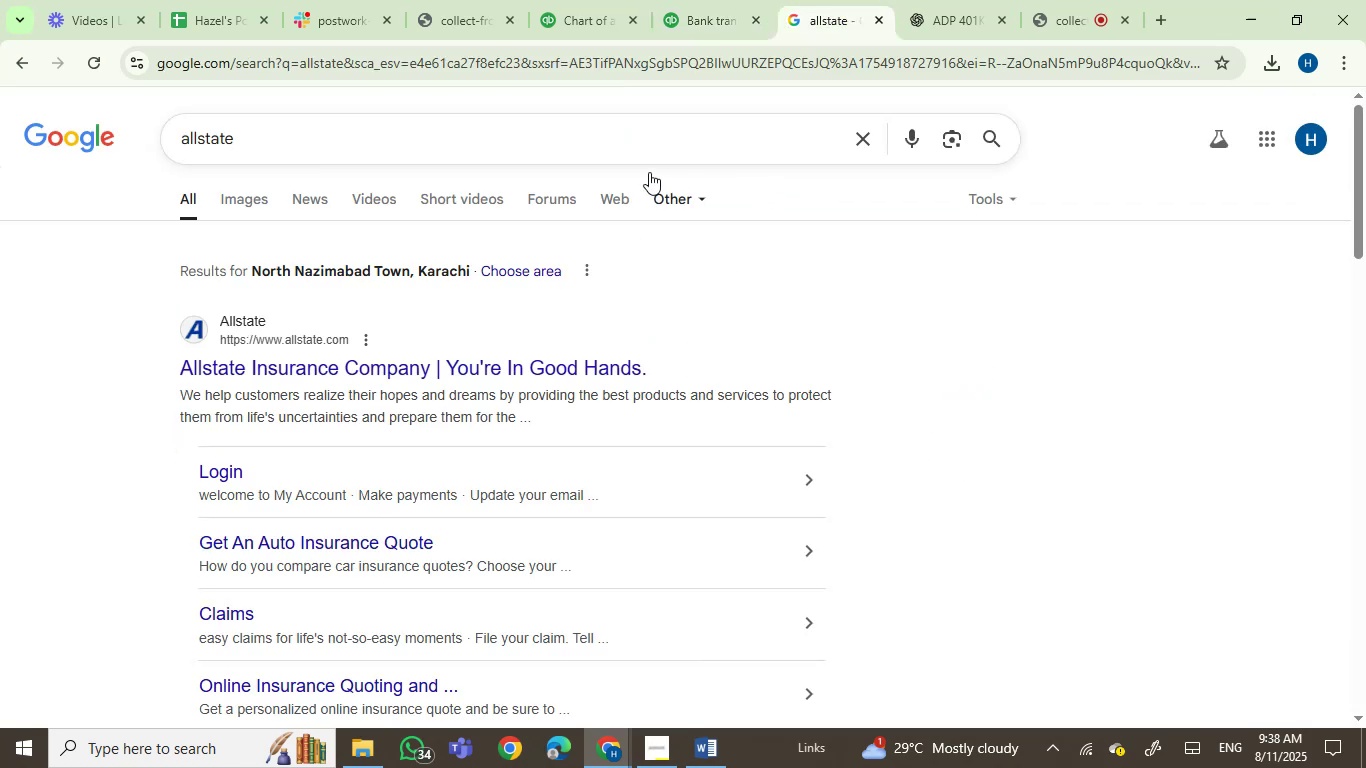 
left_click_drag(start_coordinate=[614, 153], to_coordinate=[99, 110])
 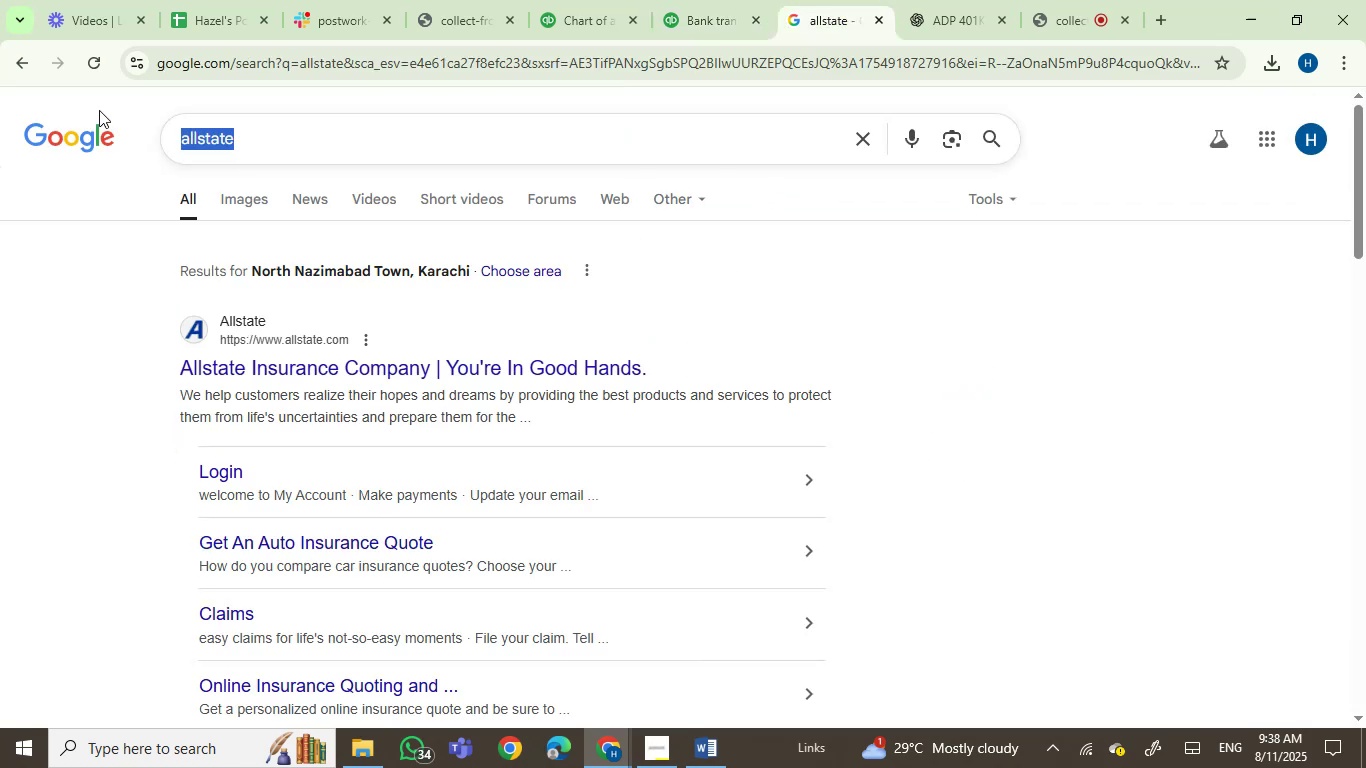 
type(American express loam)
key(Backspace)
type(n)
 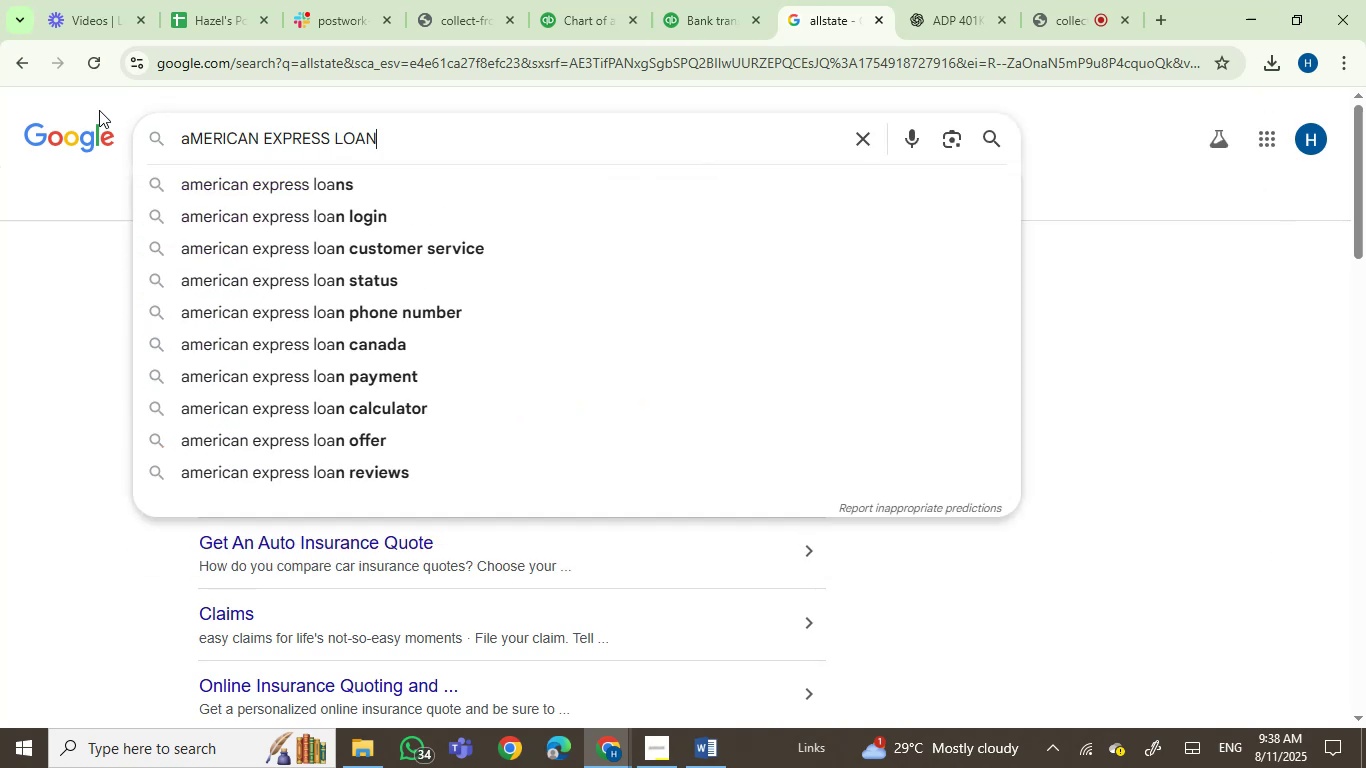 
key(Enter)
 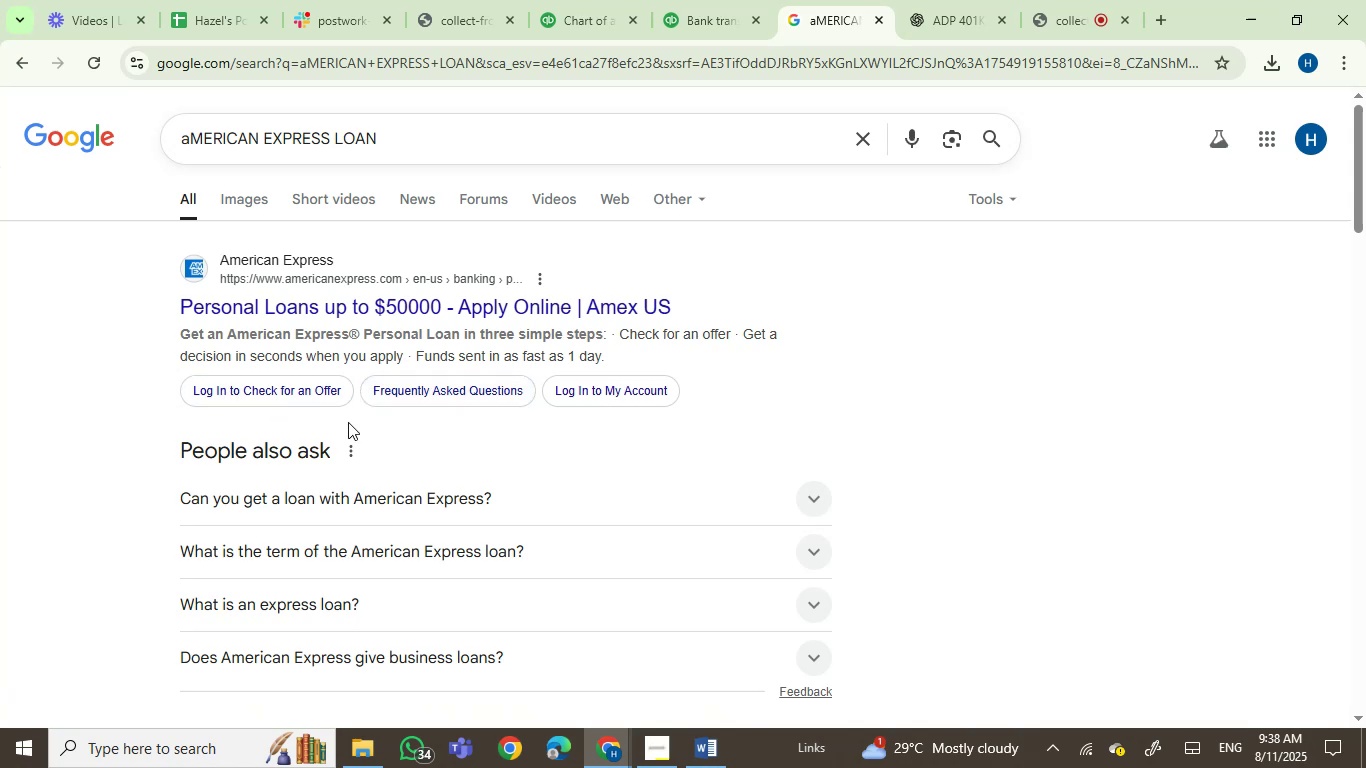 
wait(15.95)
 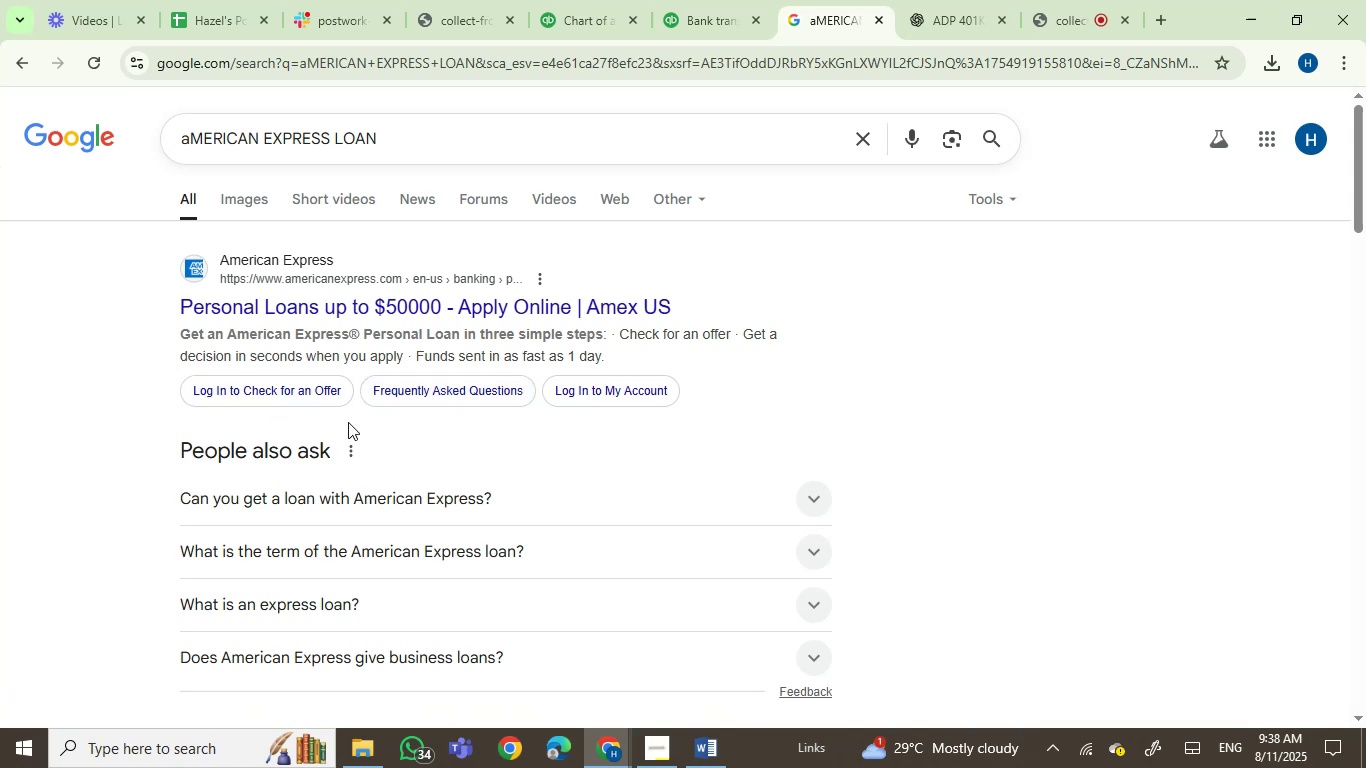 
scroll: coordinate [838, 380], scroll_direction: none, amount: 0.0
 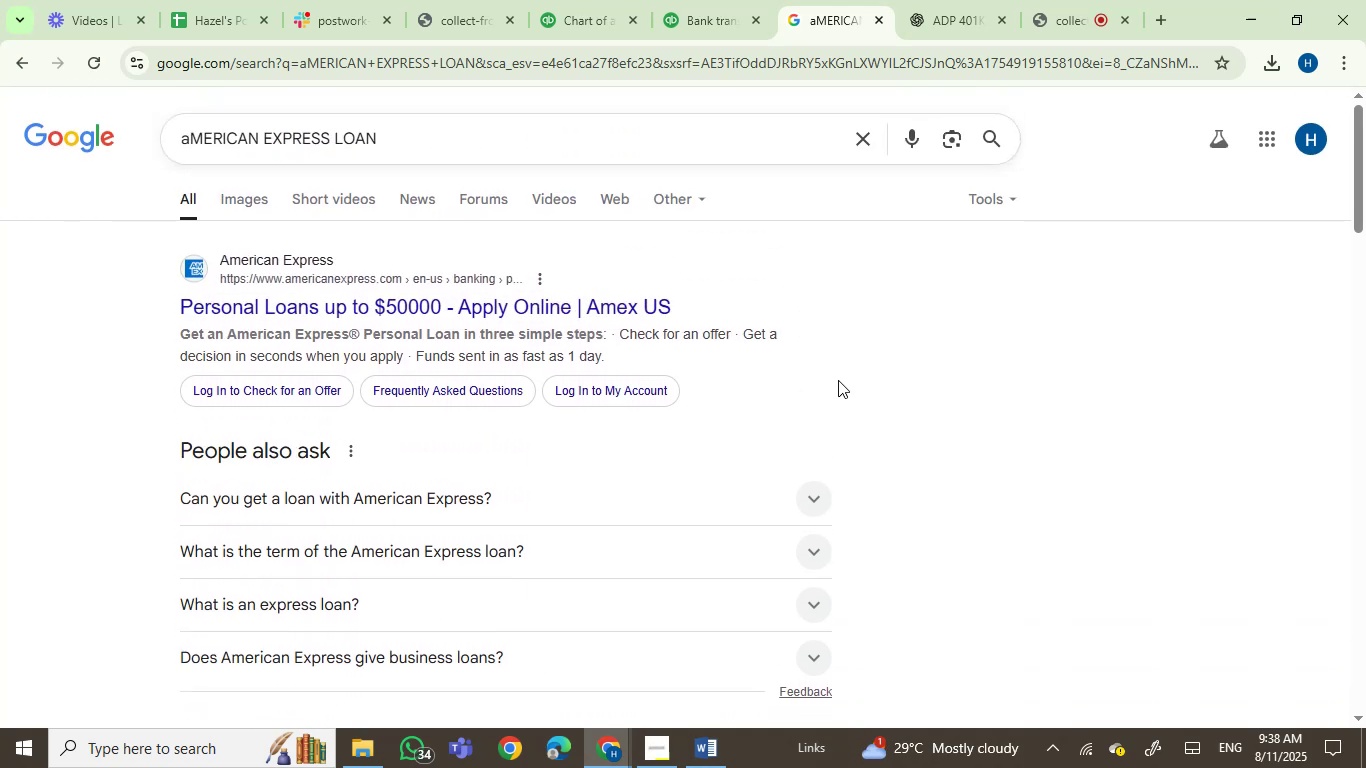 
scroll: coordinate [838, 380], scroll_direction: down, amount: 2.0
 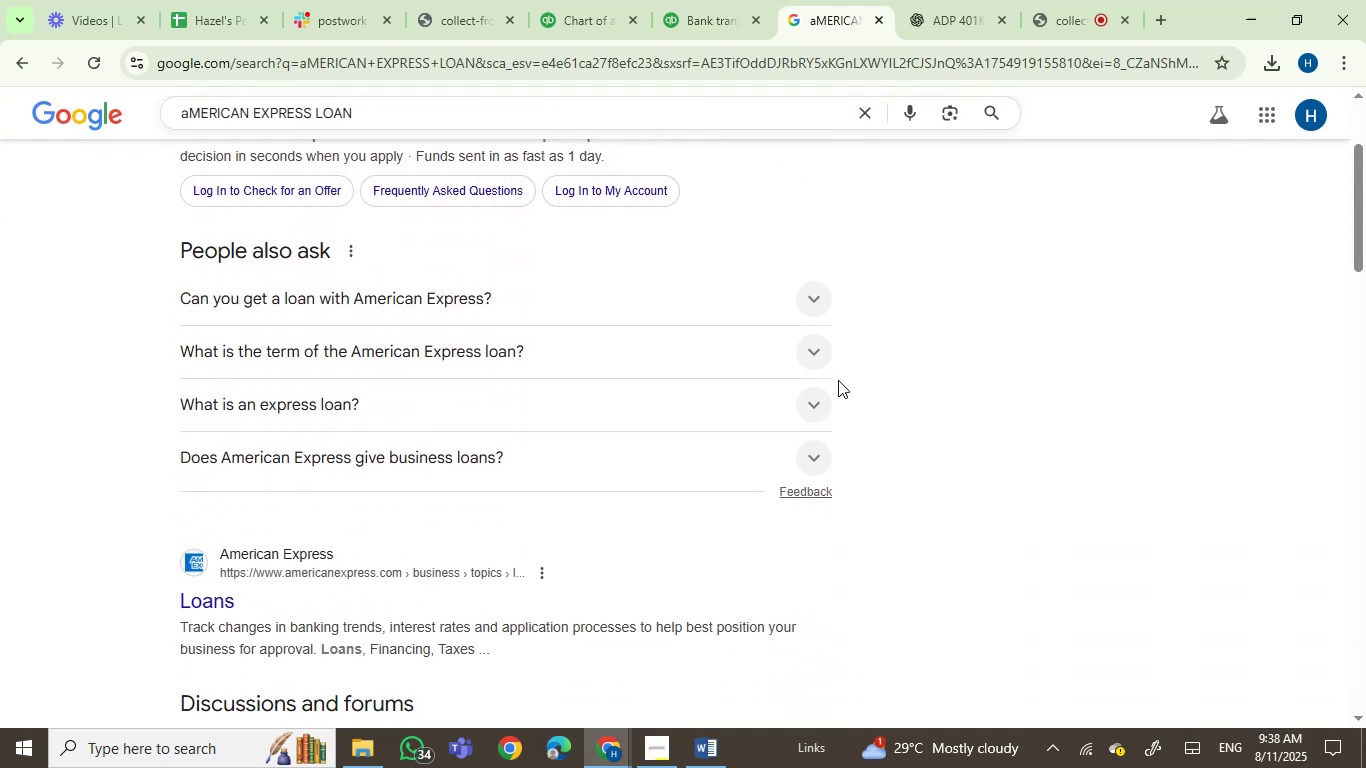 
scroll: coordinate [838, 380], scroll_direction: up, amount: 2.0
 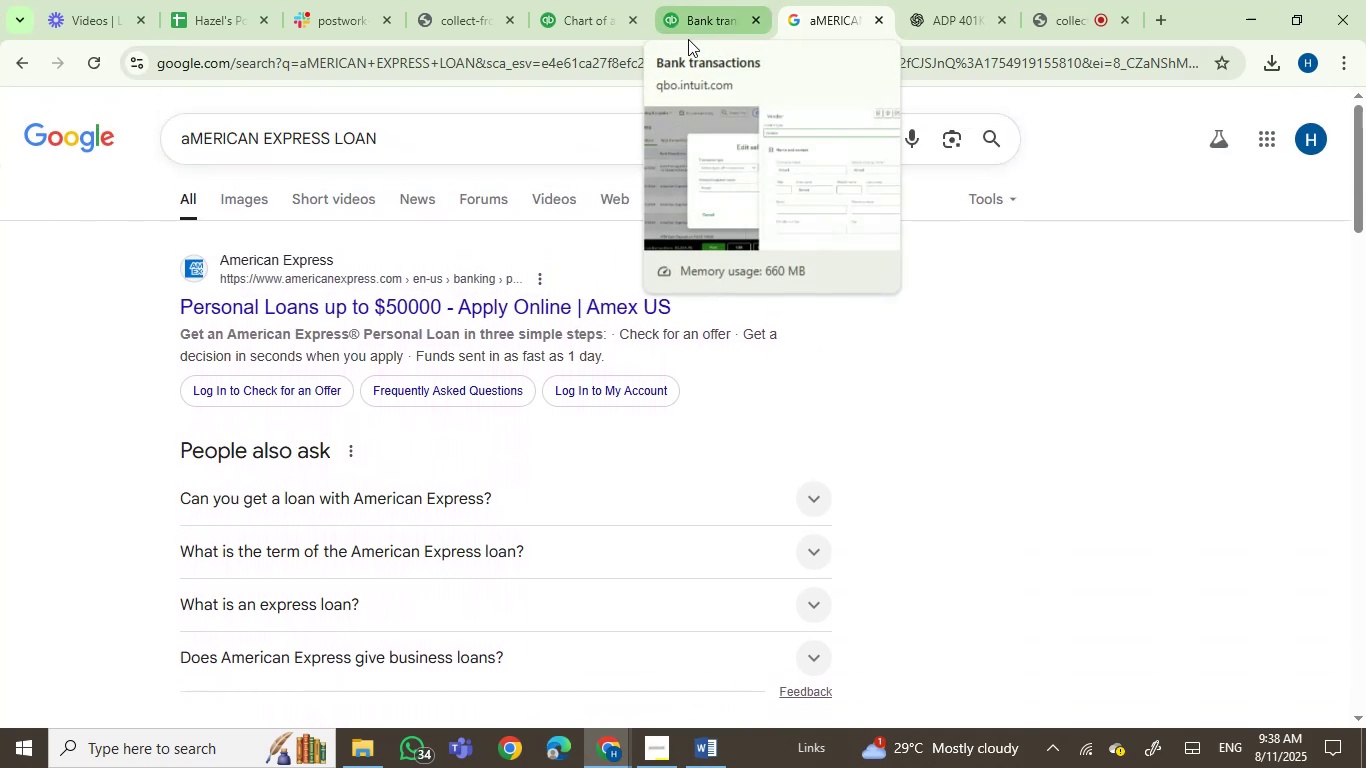 
left_click([690, 18])
 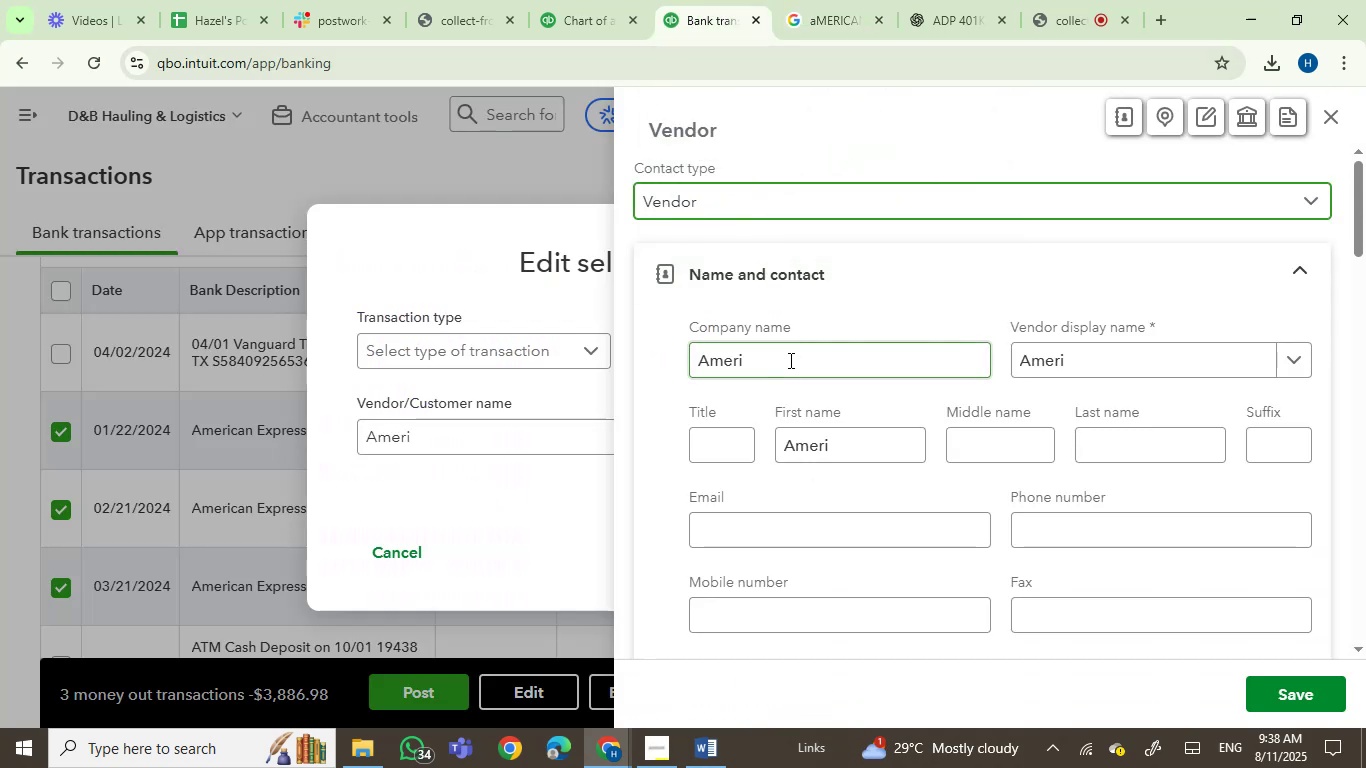 
left_click([790, 368])
 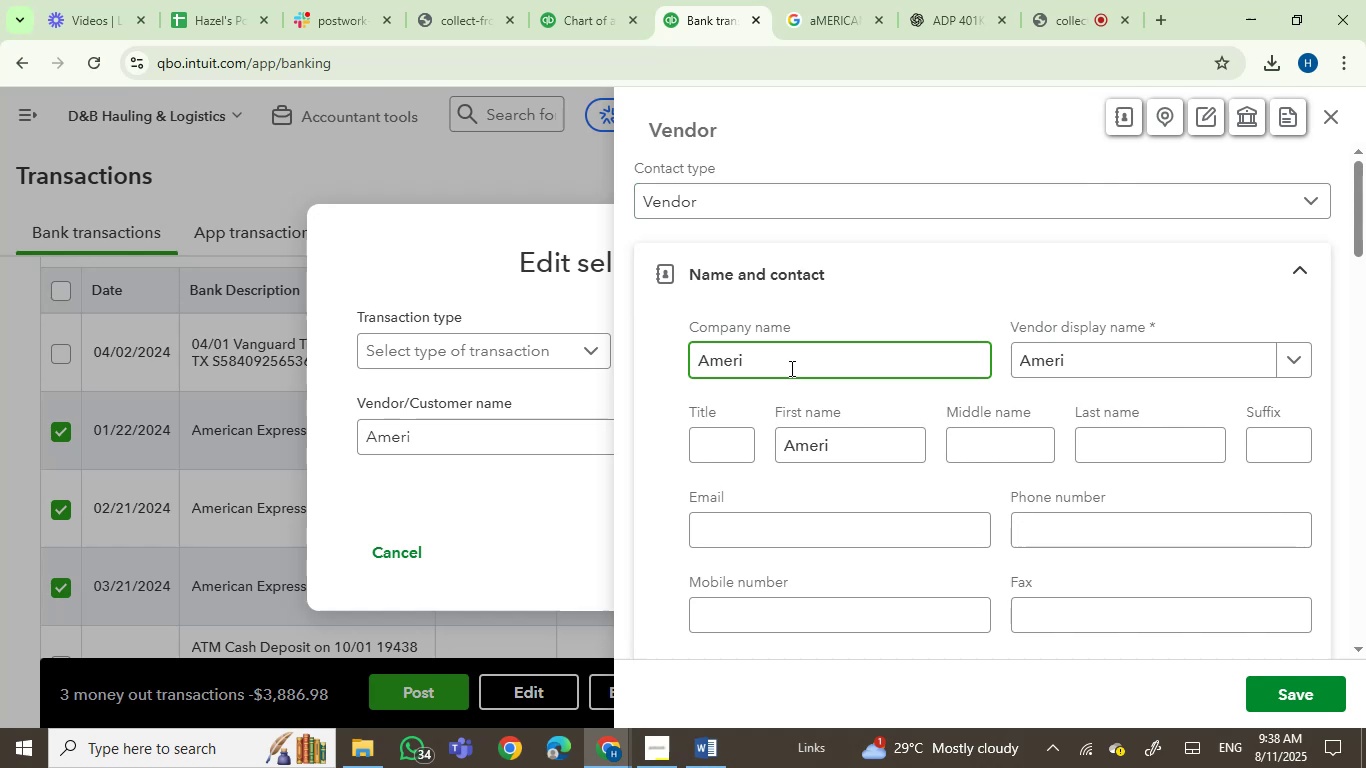 
type(can )
 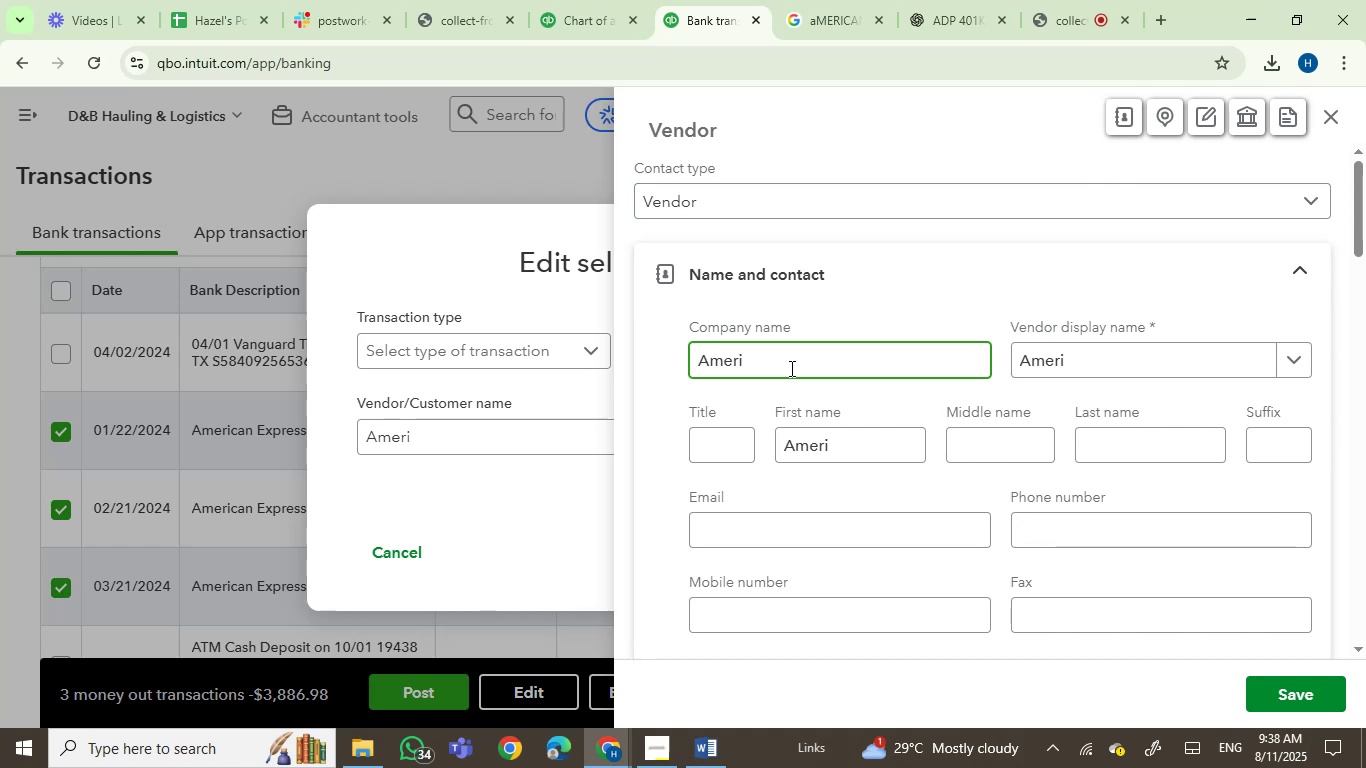 
left_click([790, 368])
 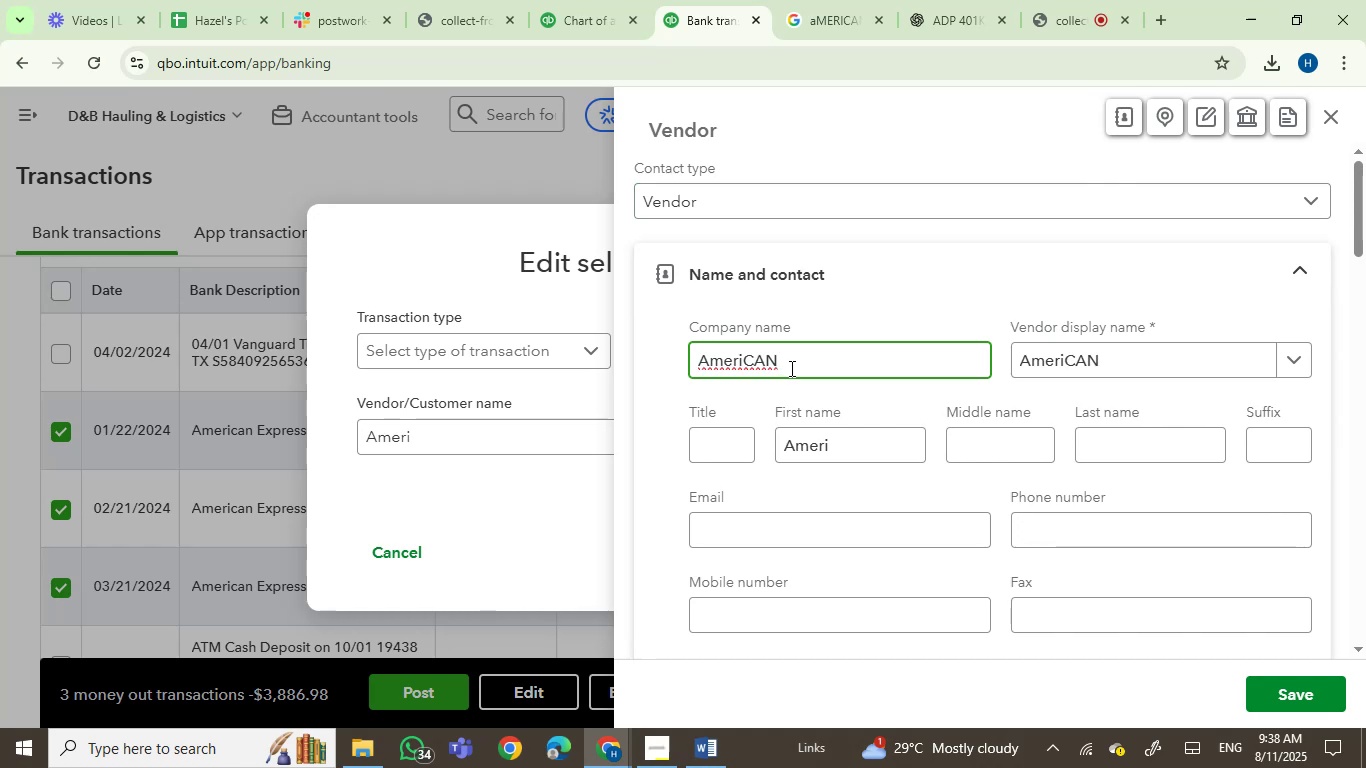 
key(Backspace)
key(Backspace)
key(Backspace)
key(Backspace)
type(A)
key(Backspace)
type(CAN express)
key(Backspace)
key(Backspace)
key(Backspace)
key(Backspace)
key(Backspace)
key(Backspace)
type(XPRESS)
 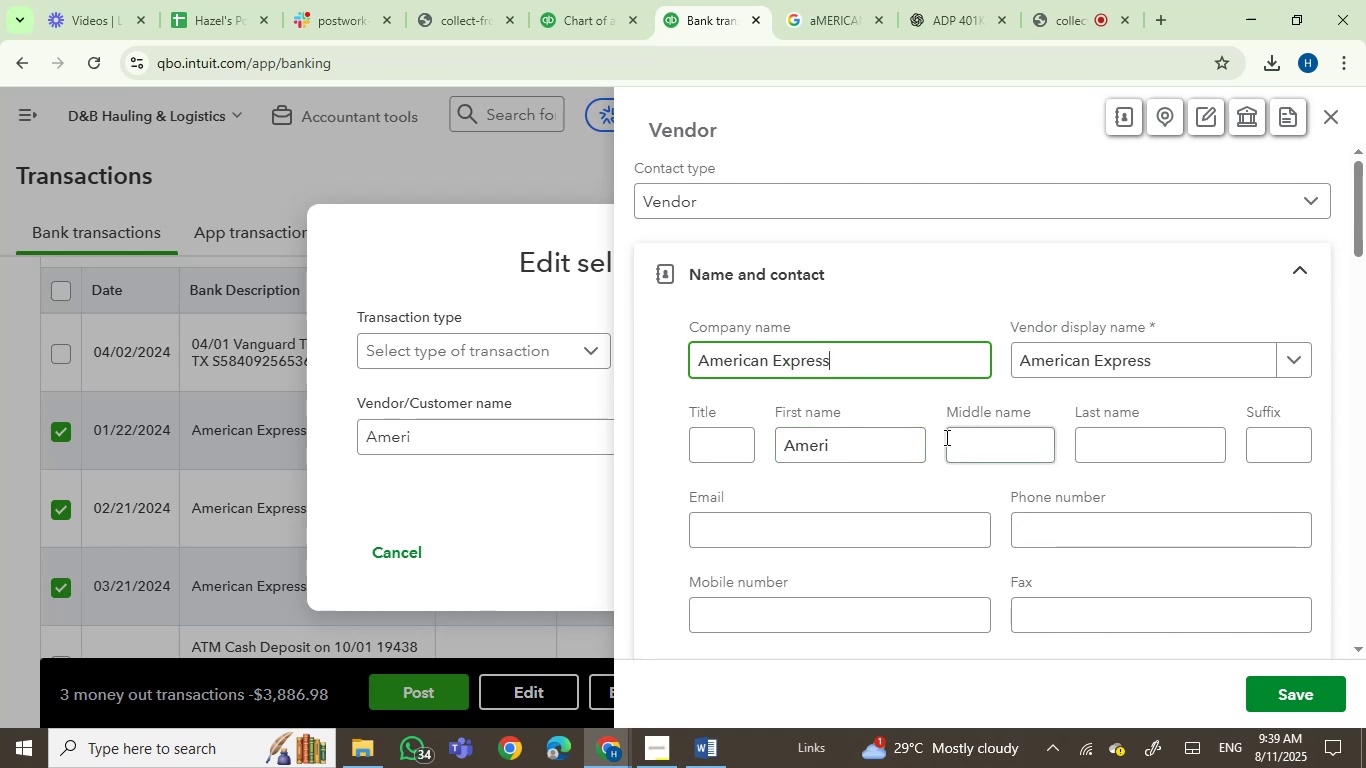 
wait(6.99)
 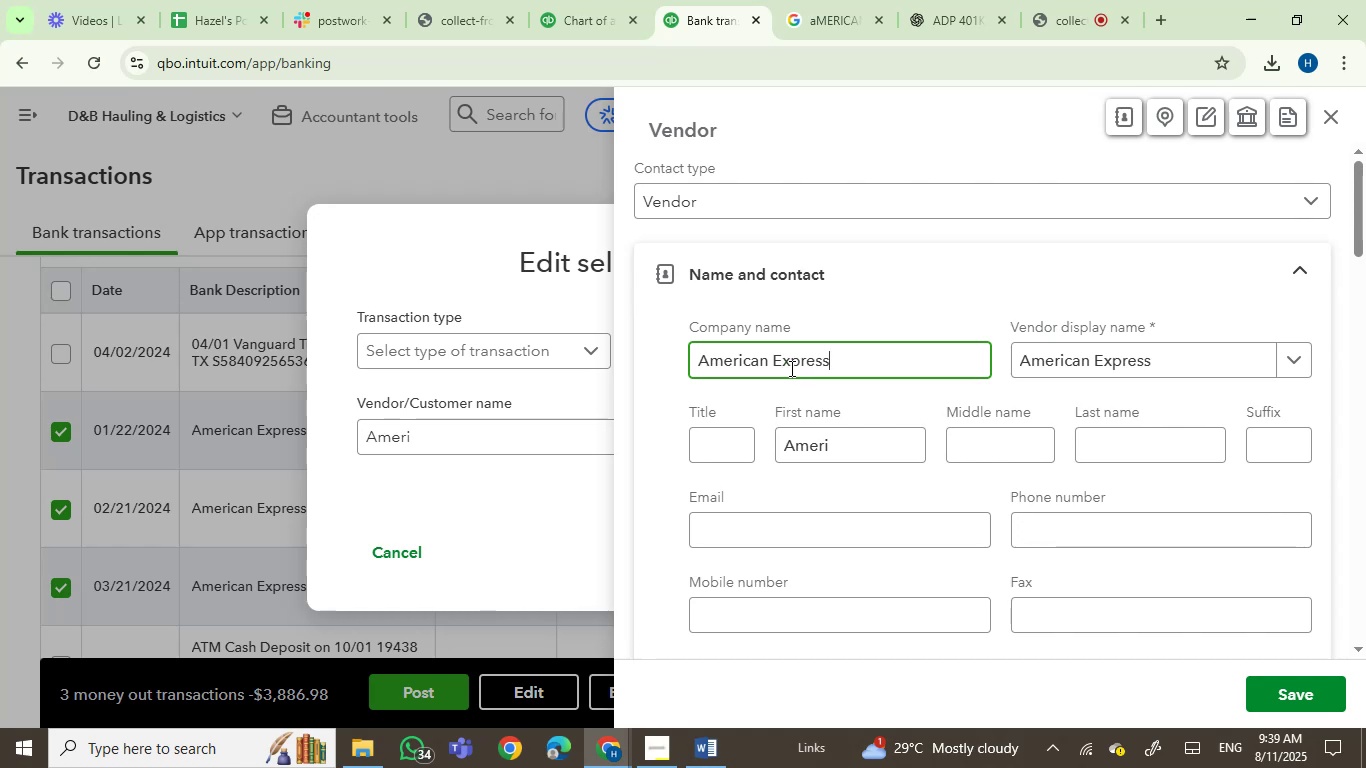 
double_click([742, 362])
 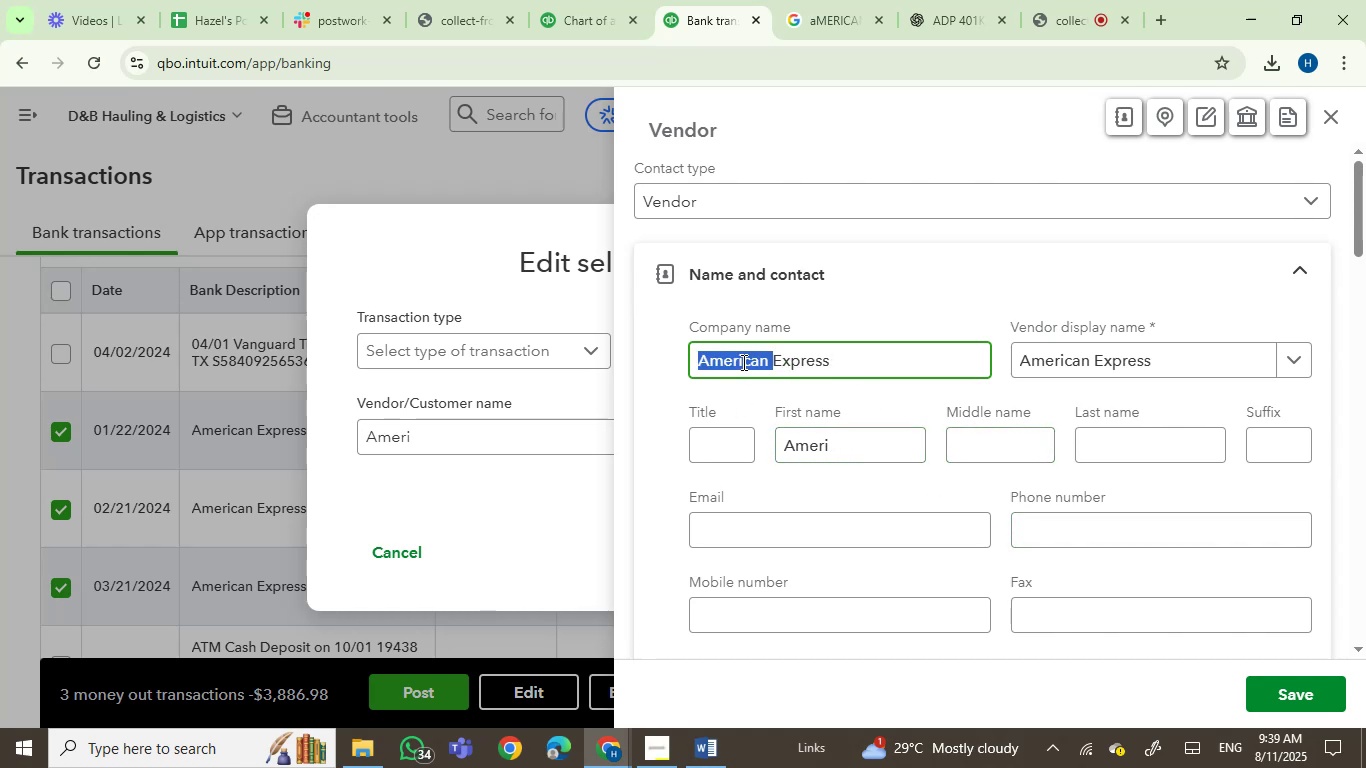 
key(Control+C)
 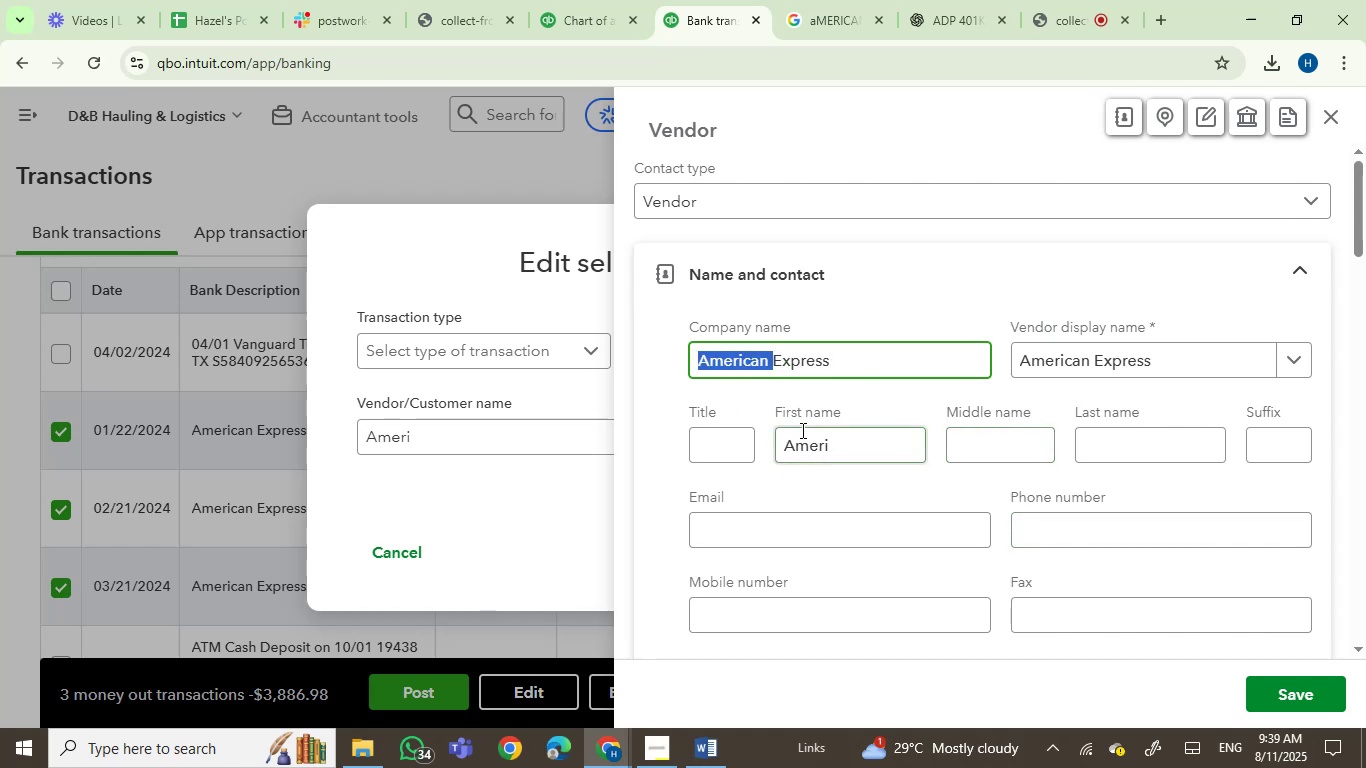 
left_click([809, 446])
 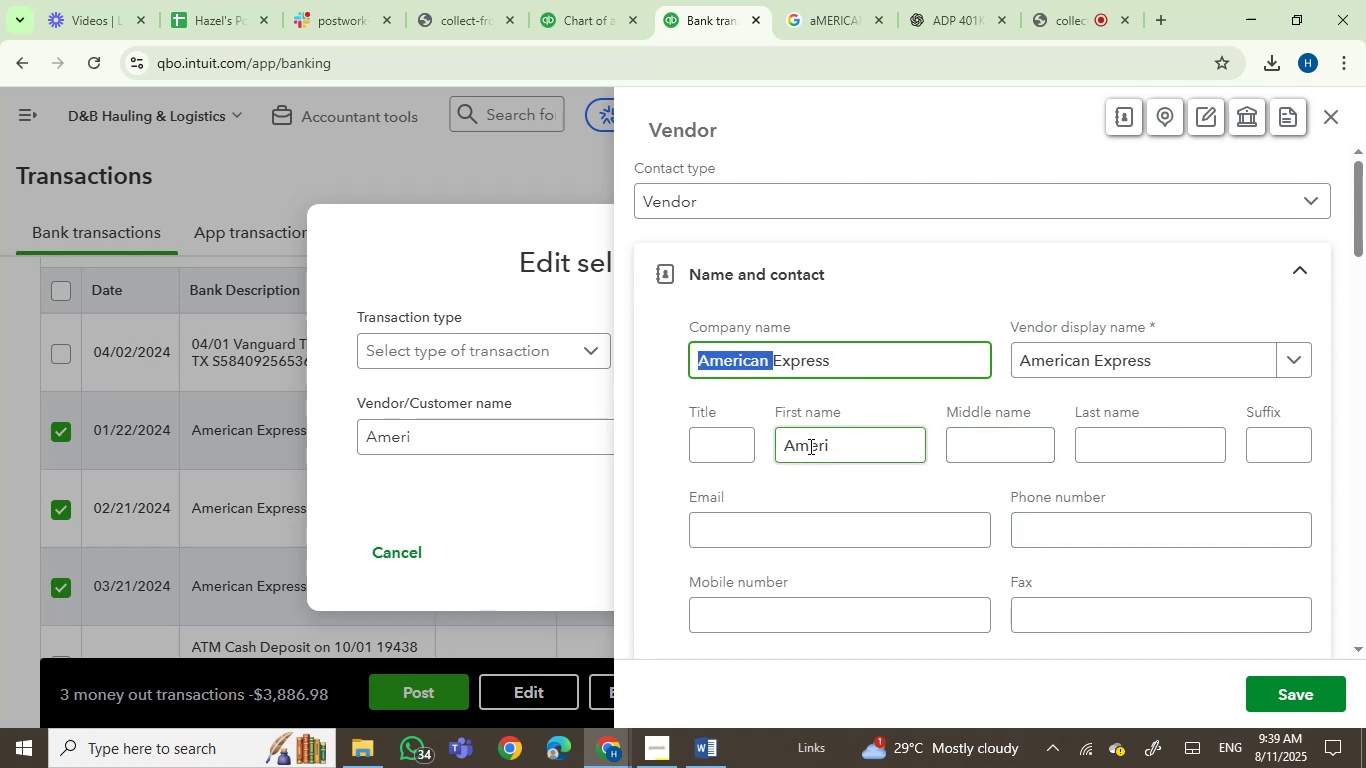 
double_click([809, 446])
 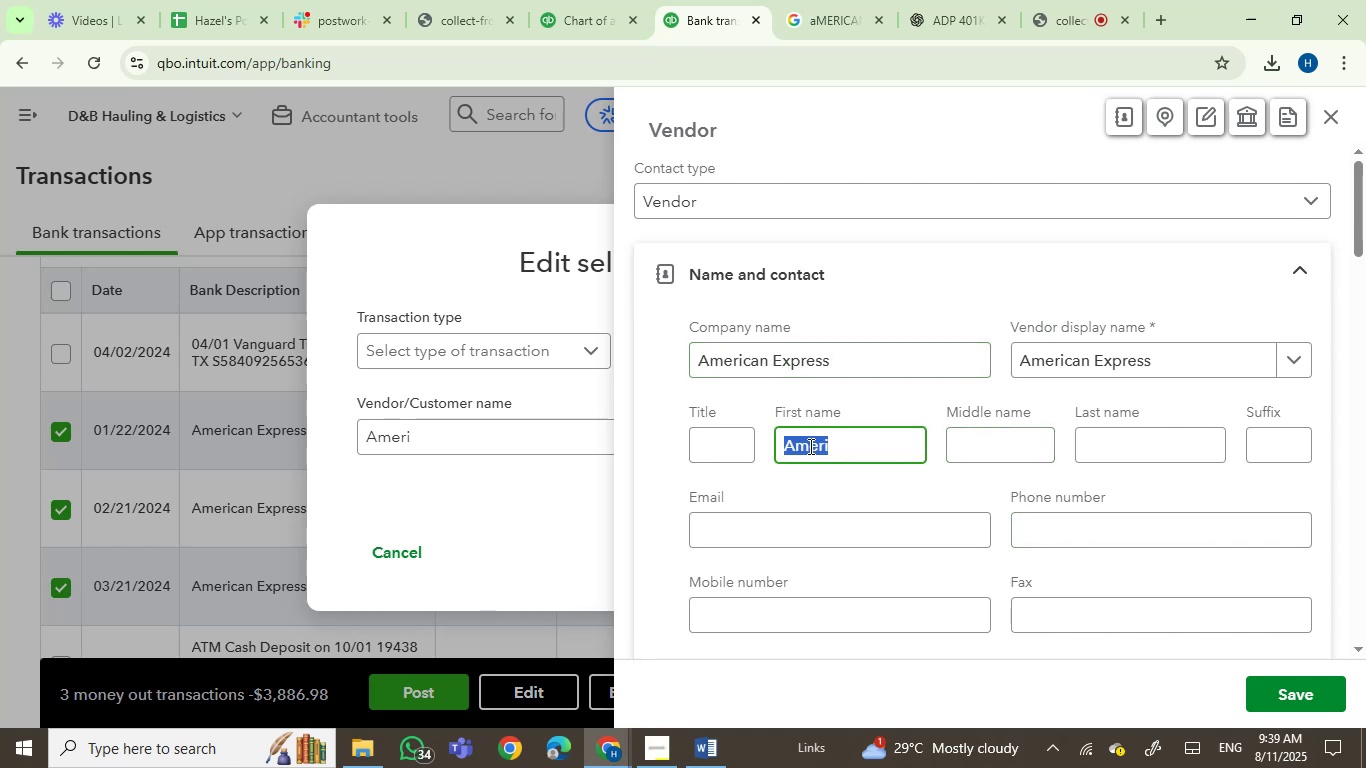 
key(Control+V)
 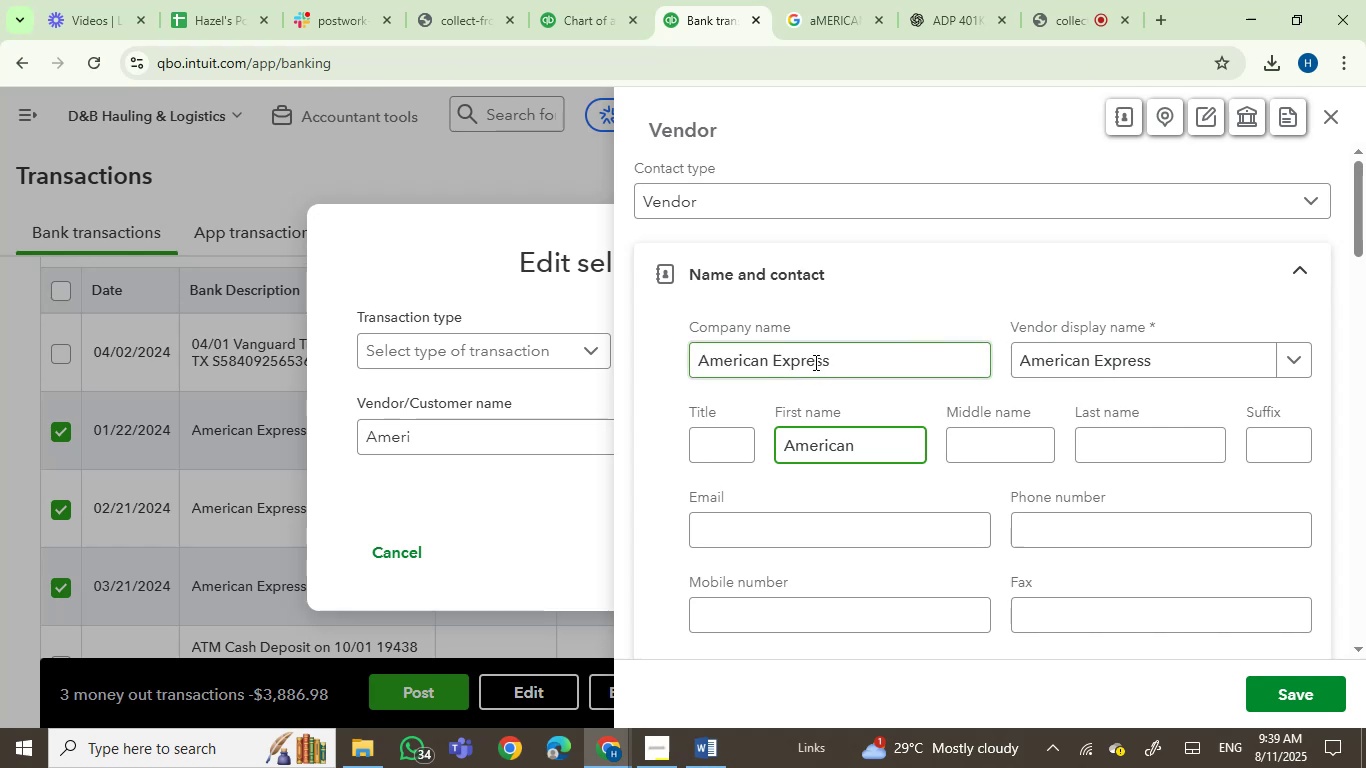 
double_click([814, 362])
 